 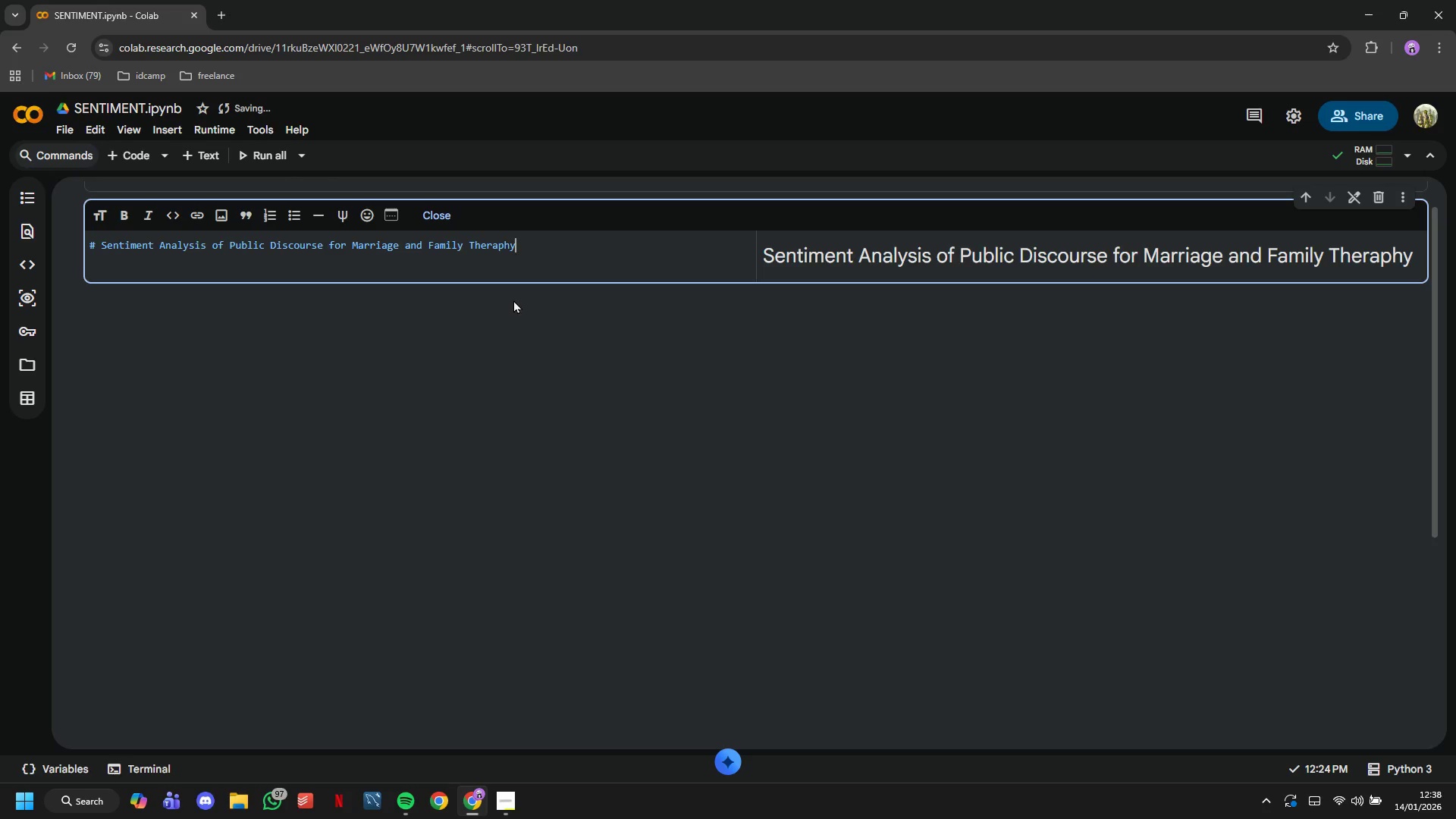 
left_click([431, 756])
 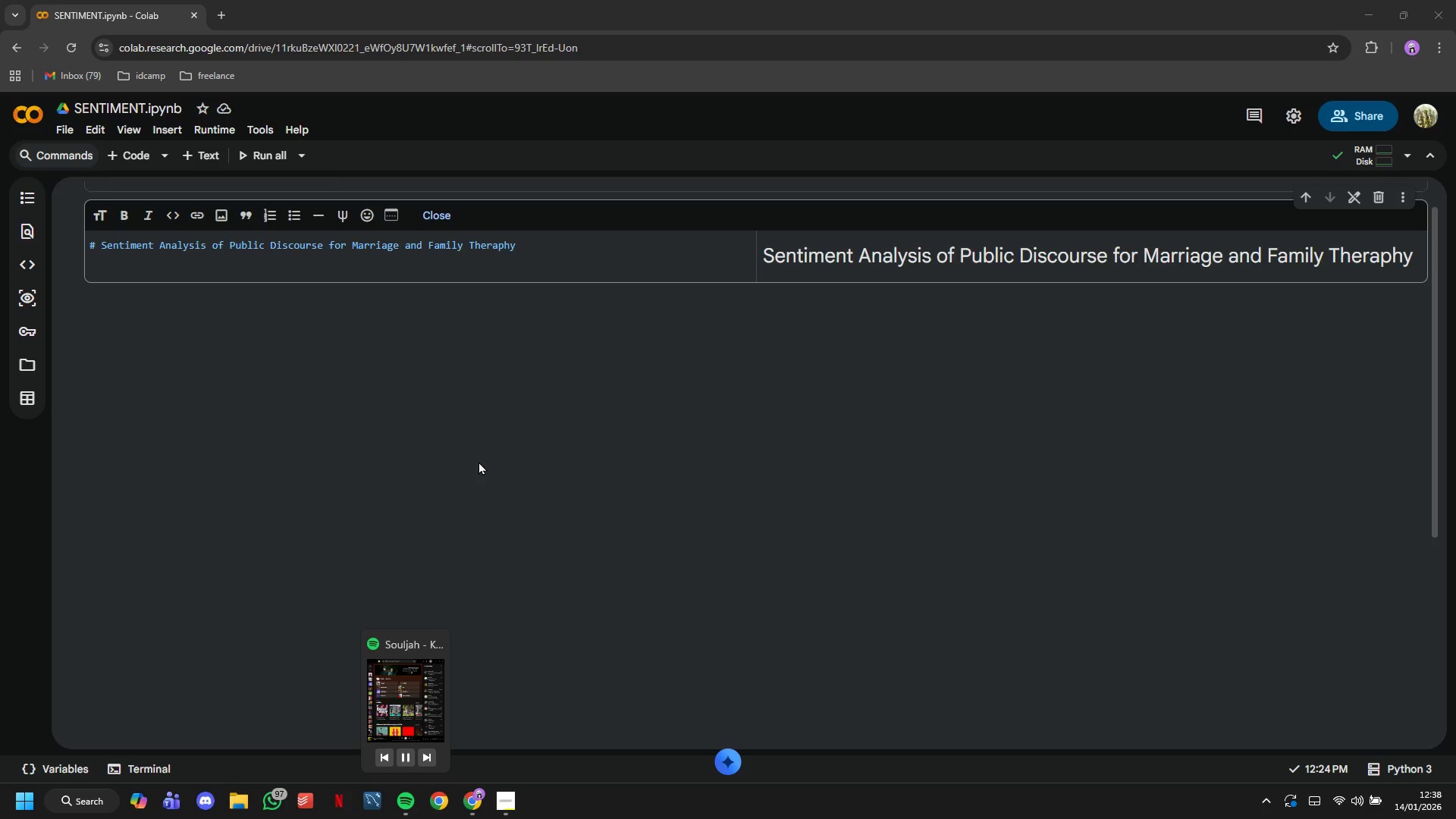 
left_click([579, 255])
 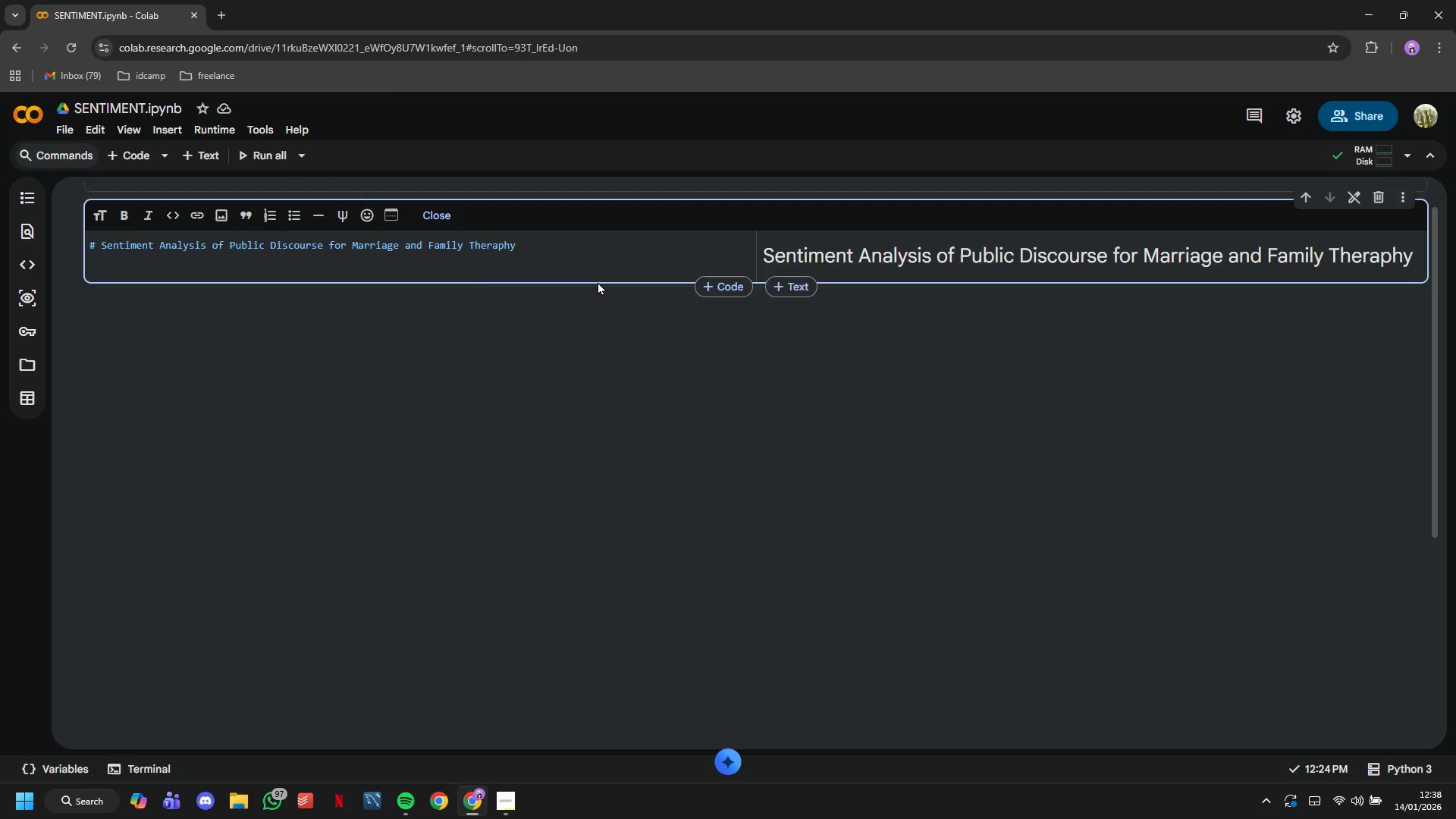 
type( Investment)
 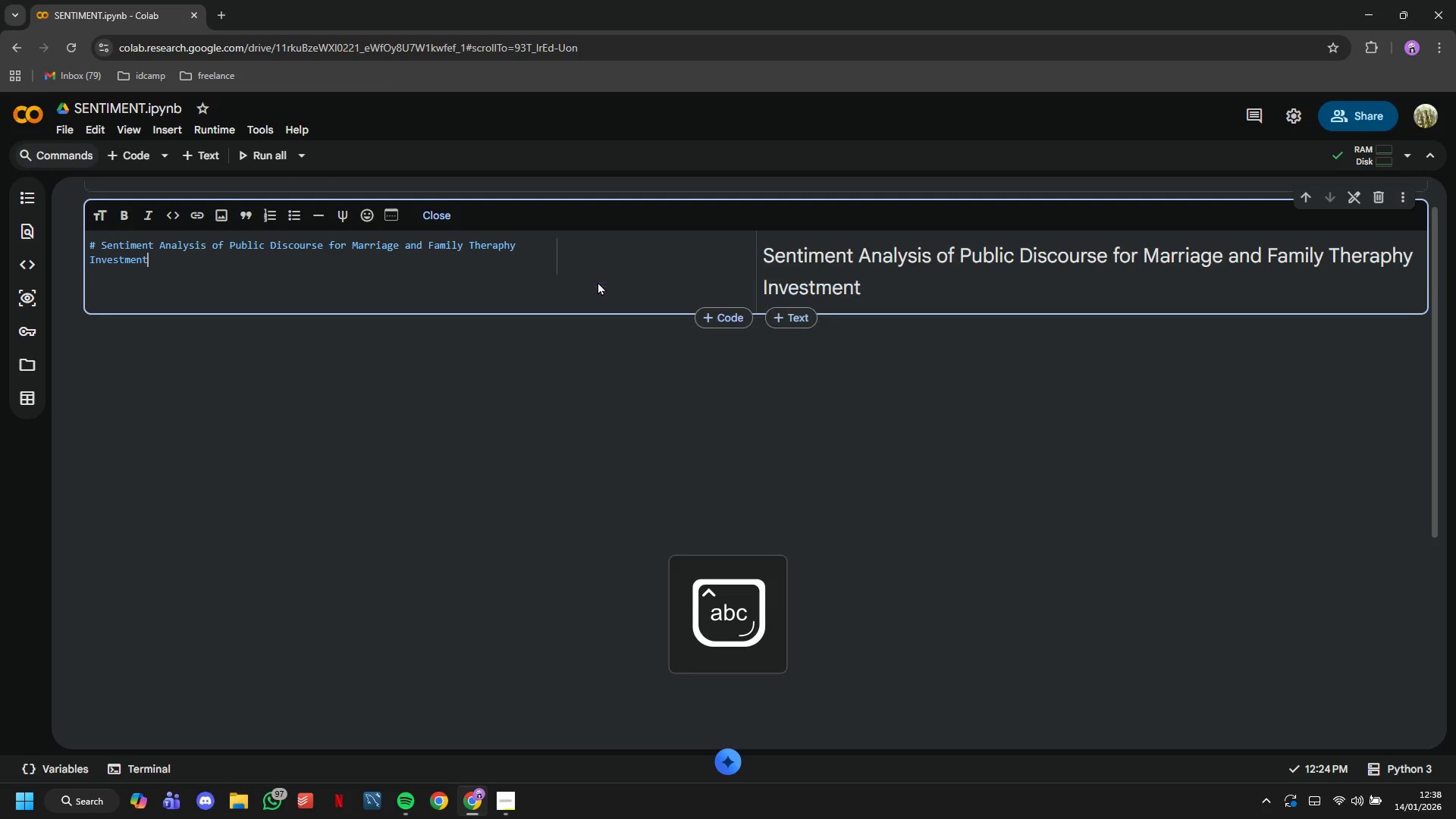 
key(Enter)
 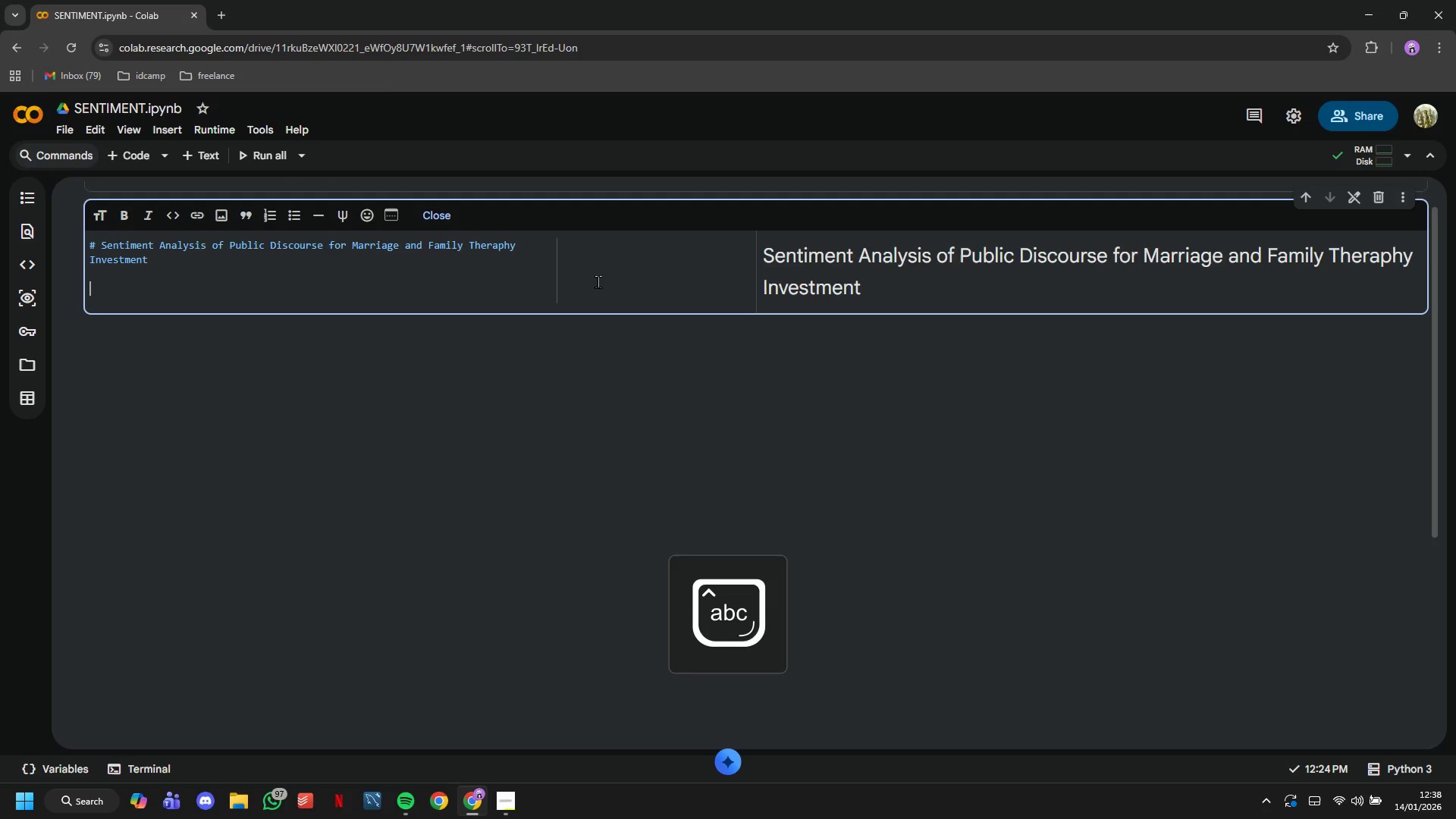 
key(Enter)
 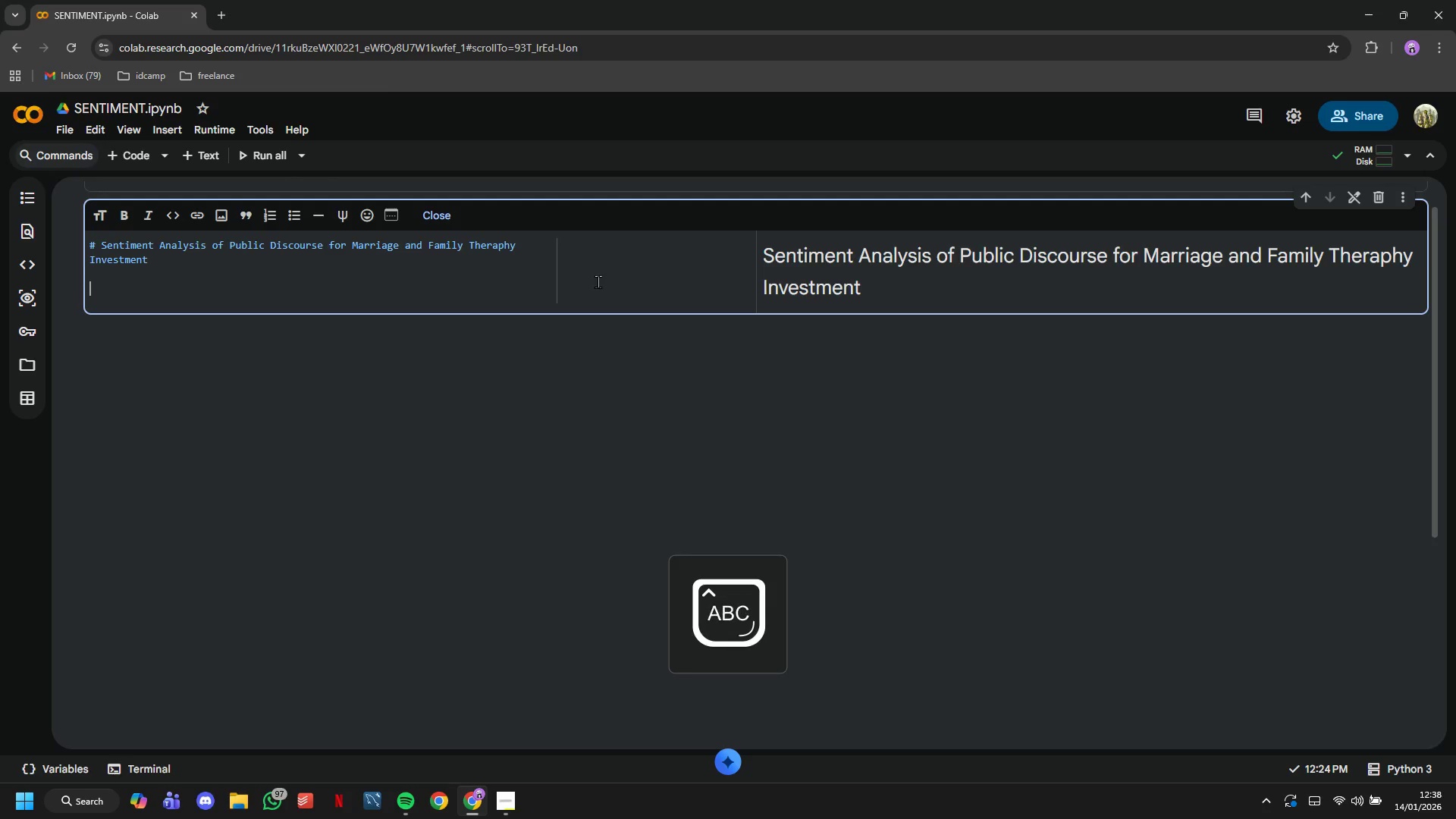 
type(CLIENT: Summit Health Porto)
key(Backspace)
type(folio - Fian)
key(Backspace)
key(Backspace)
type(nance Analyst[VolumeUp][VolumeUp][VolumeUp][VolumeUp][VolumeUp])
 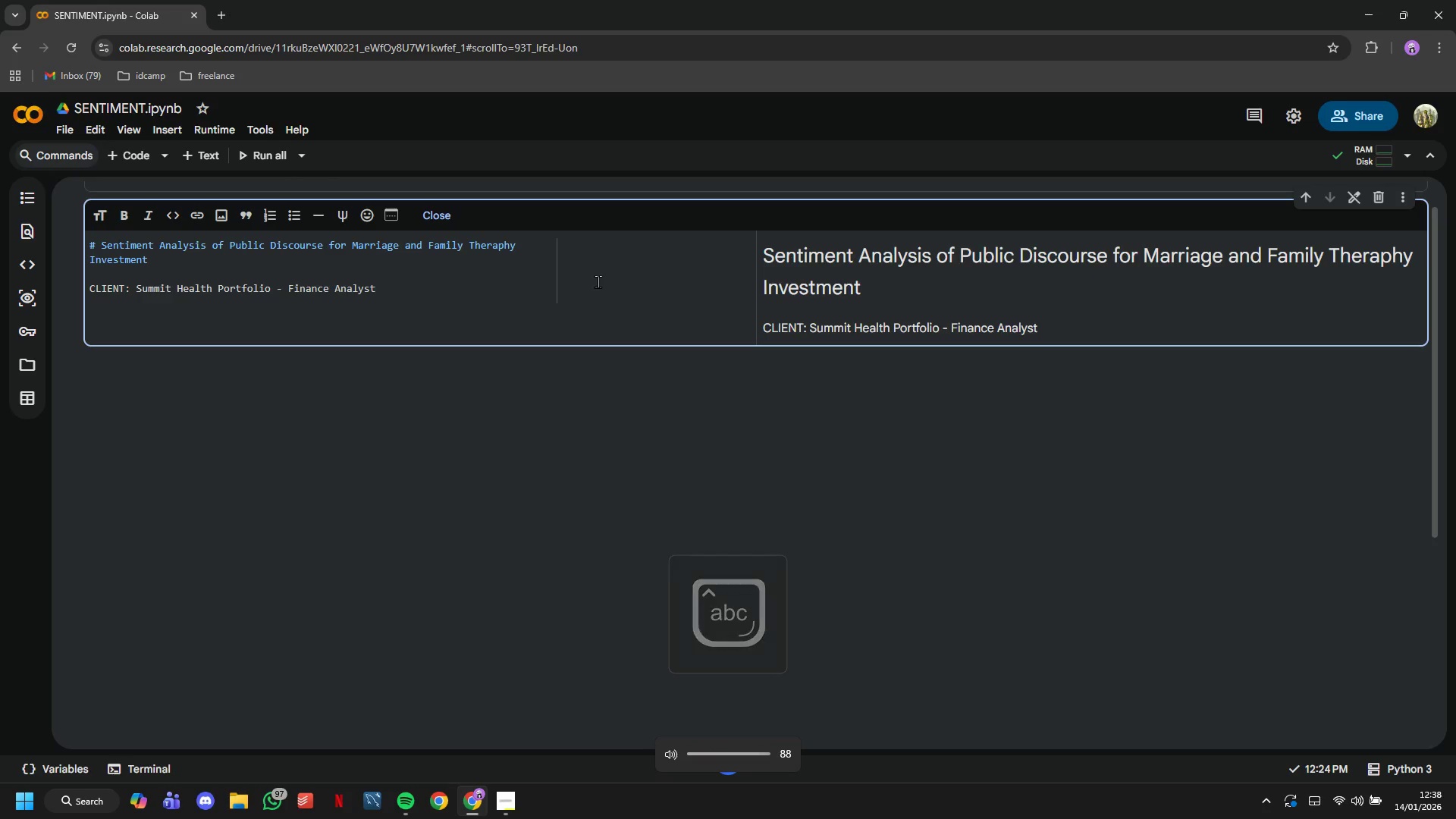 
key(Enter)
 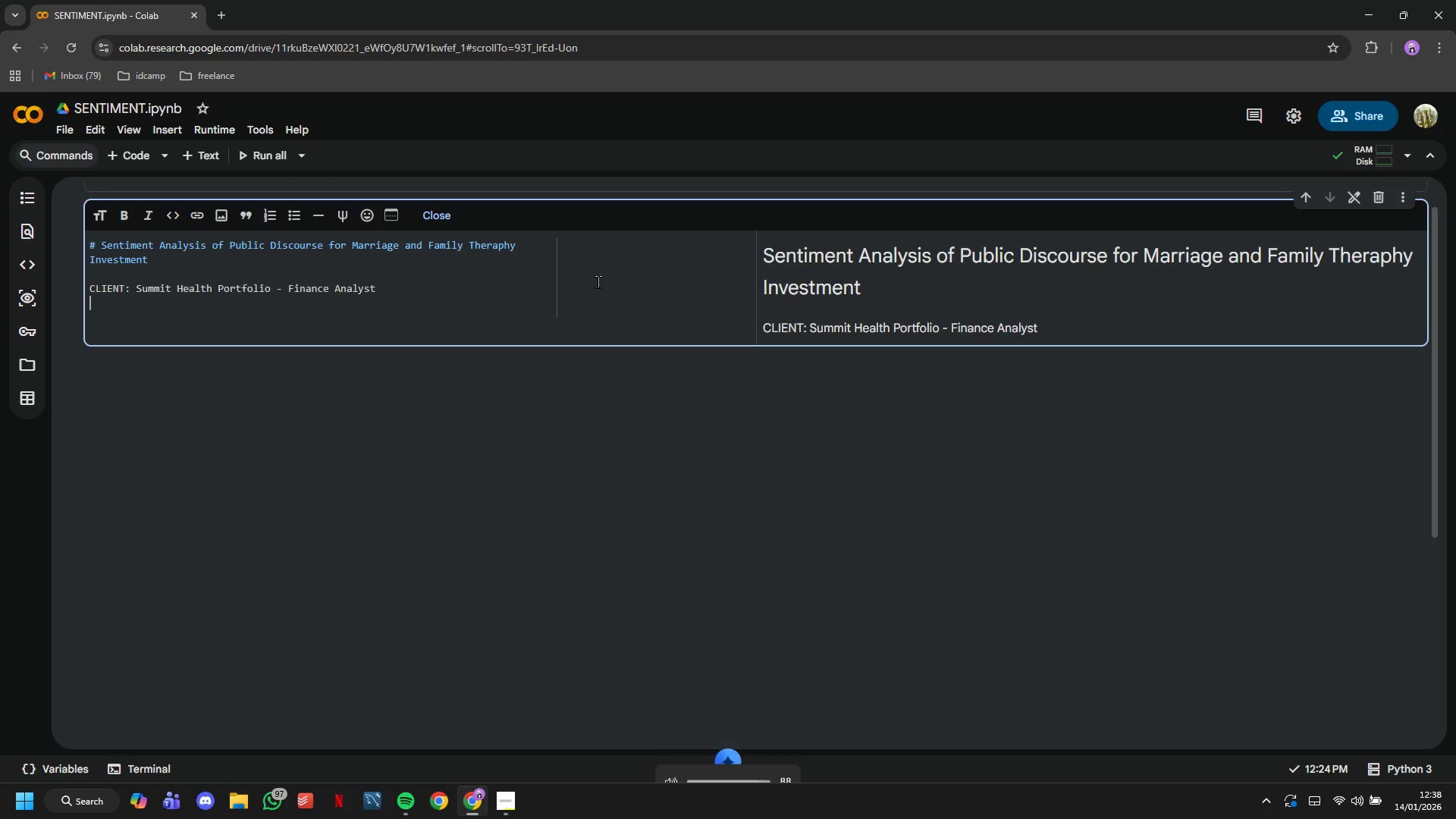 
type(PROJECT )
key(Backspace)
type(: Capital Expenditure Proposal for Specialized MFT Clinic)
 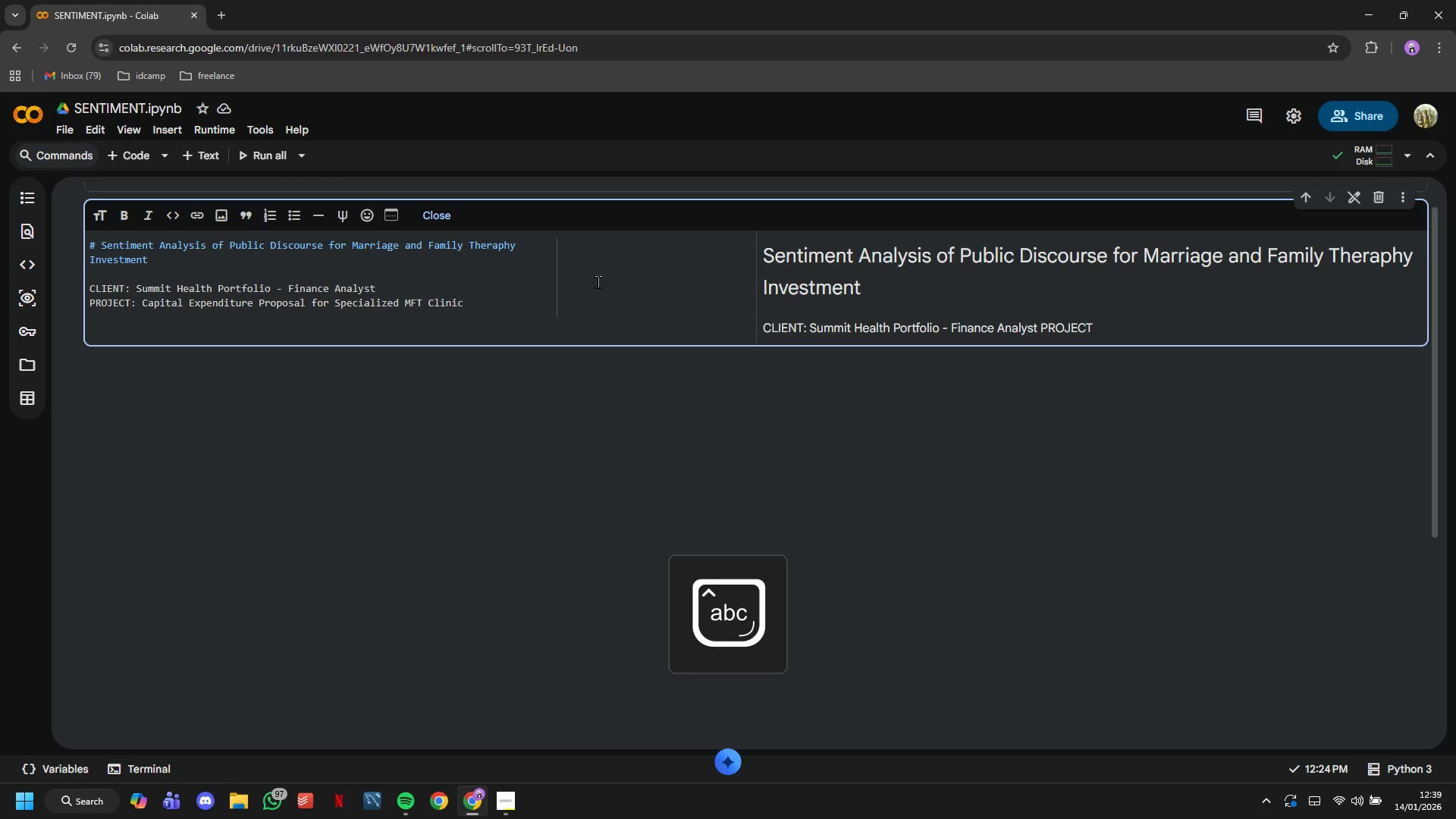 
key(Enter)
 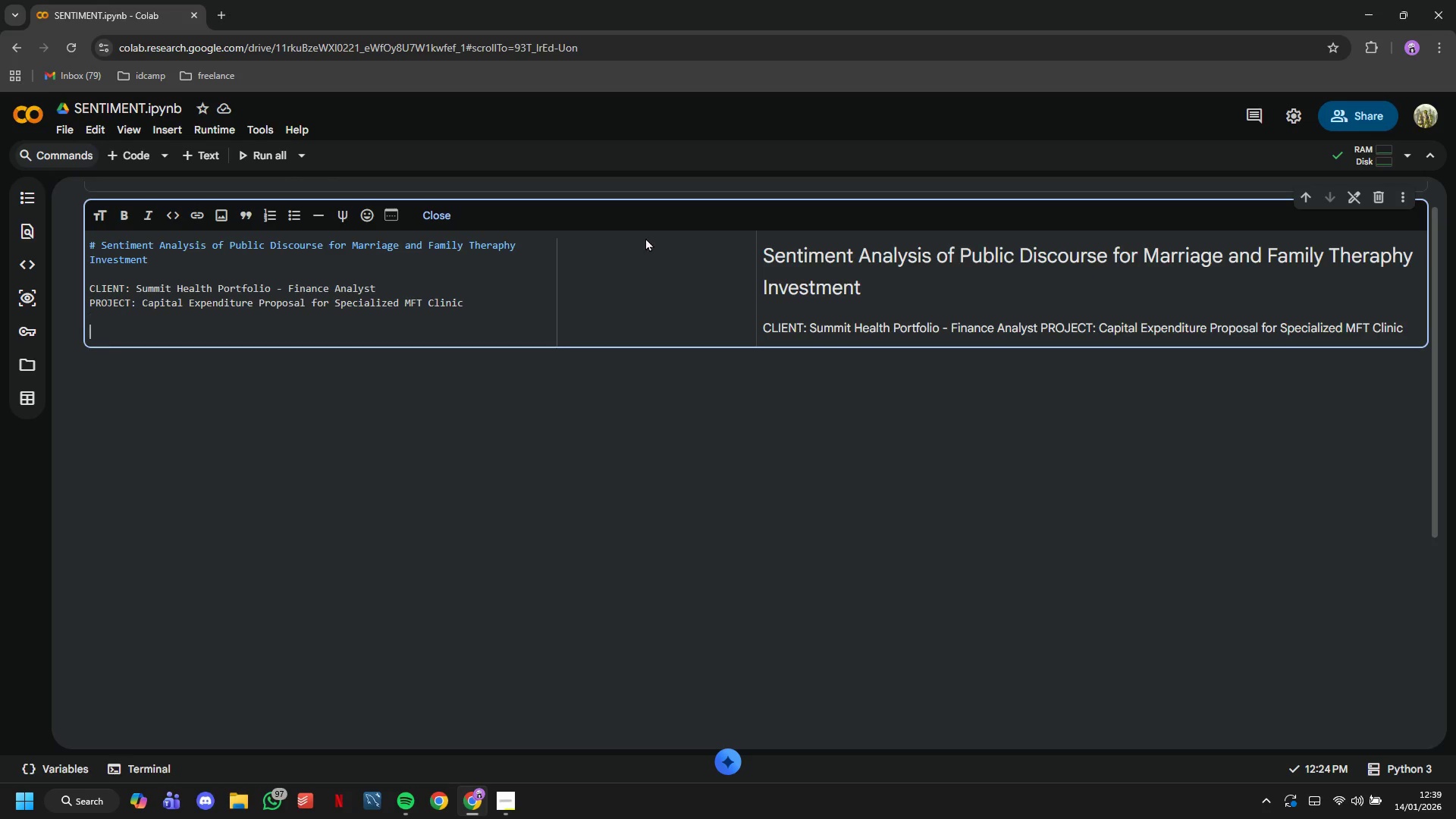 
key(Enter)
 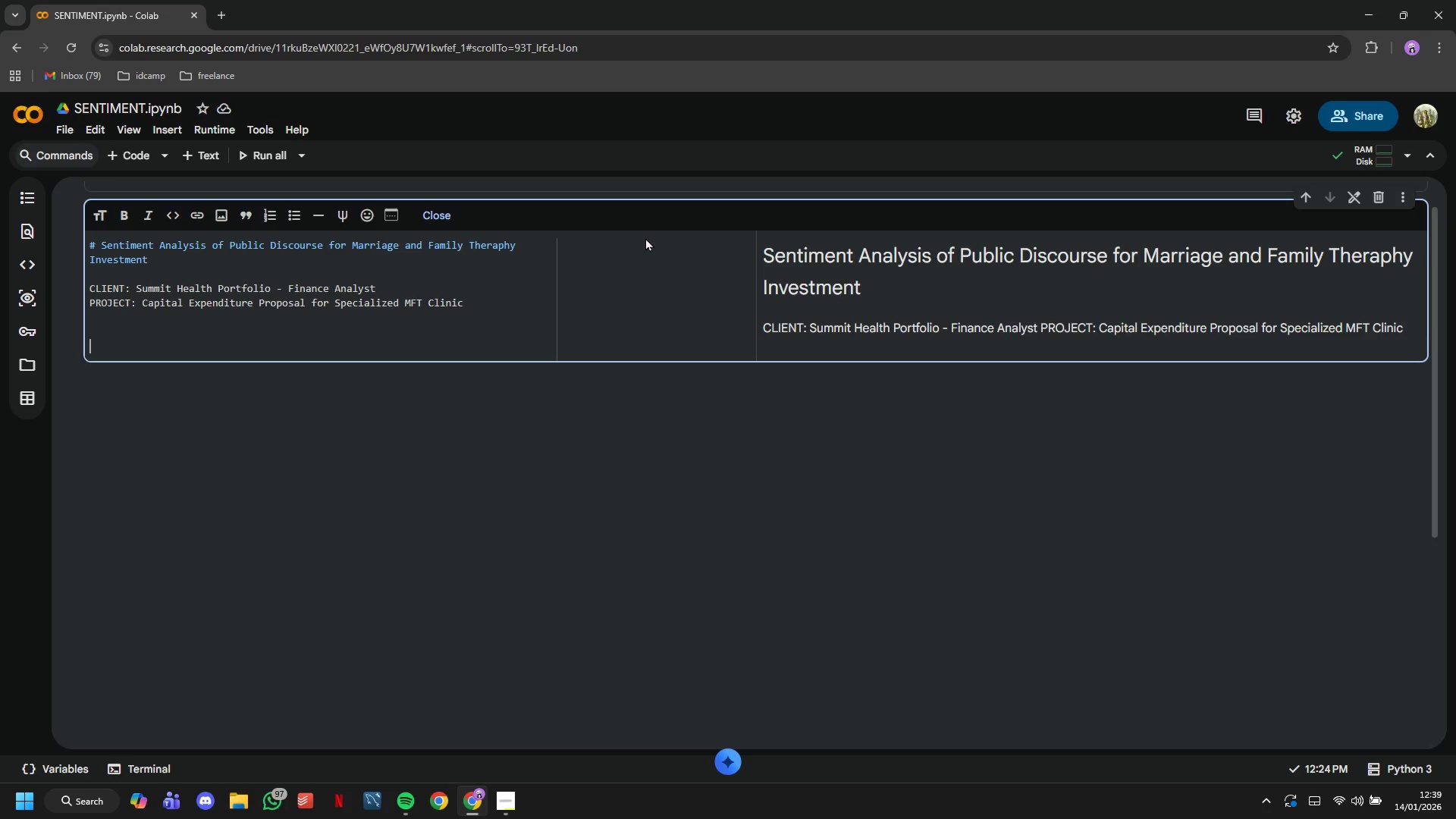 
key(Enter)
 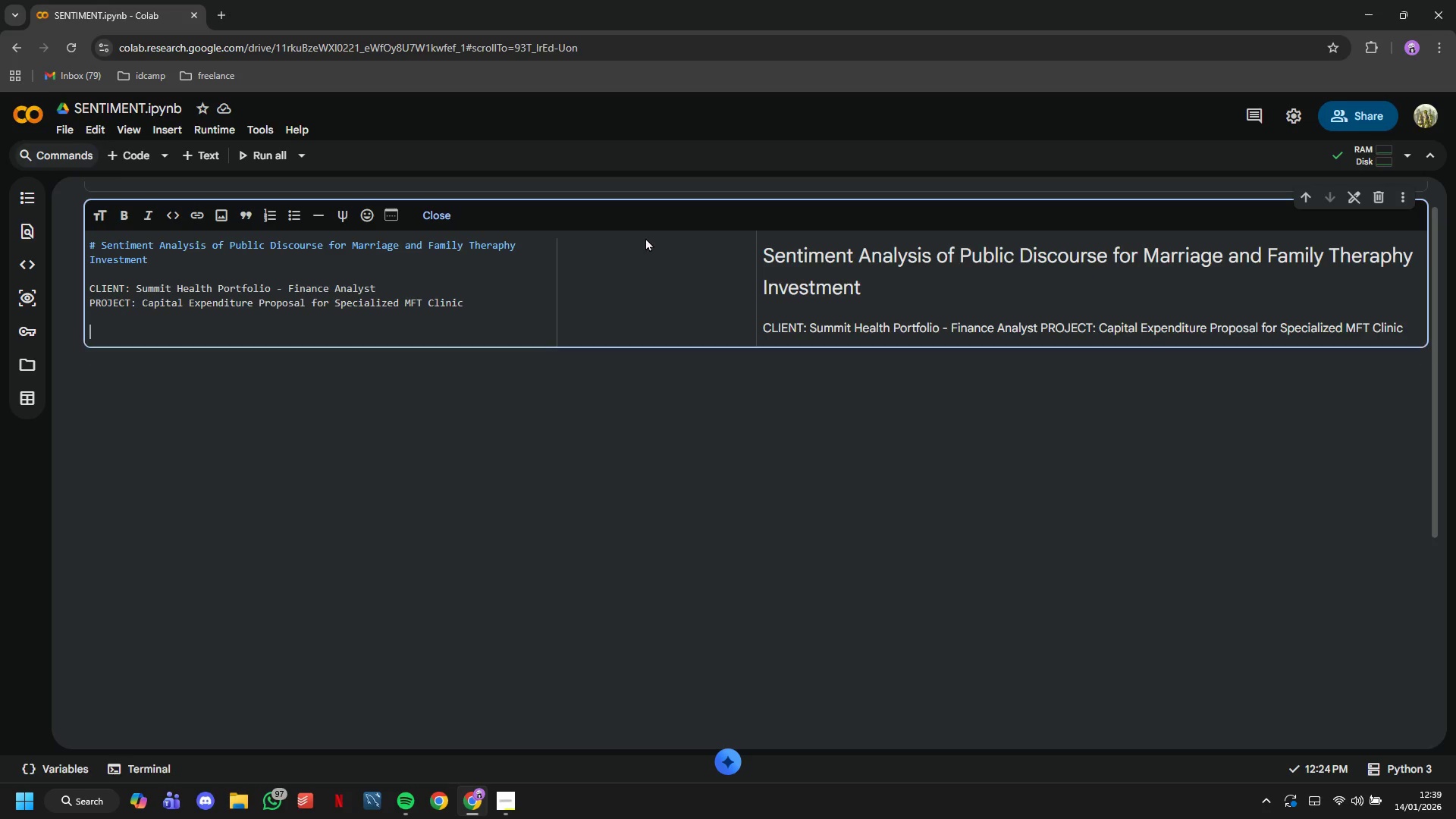 
key(Backspace)
type(Purpose:**)
 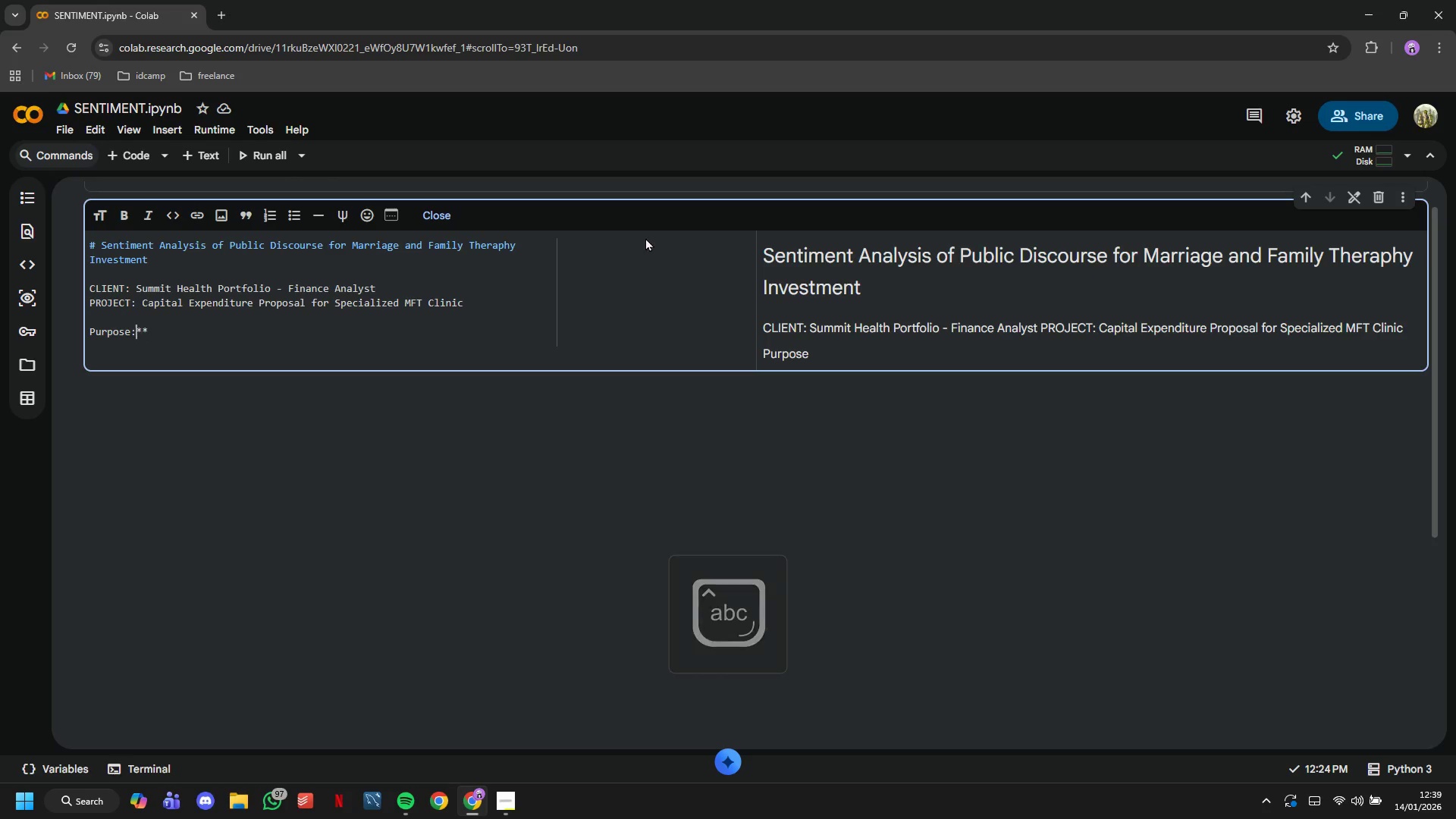 
 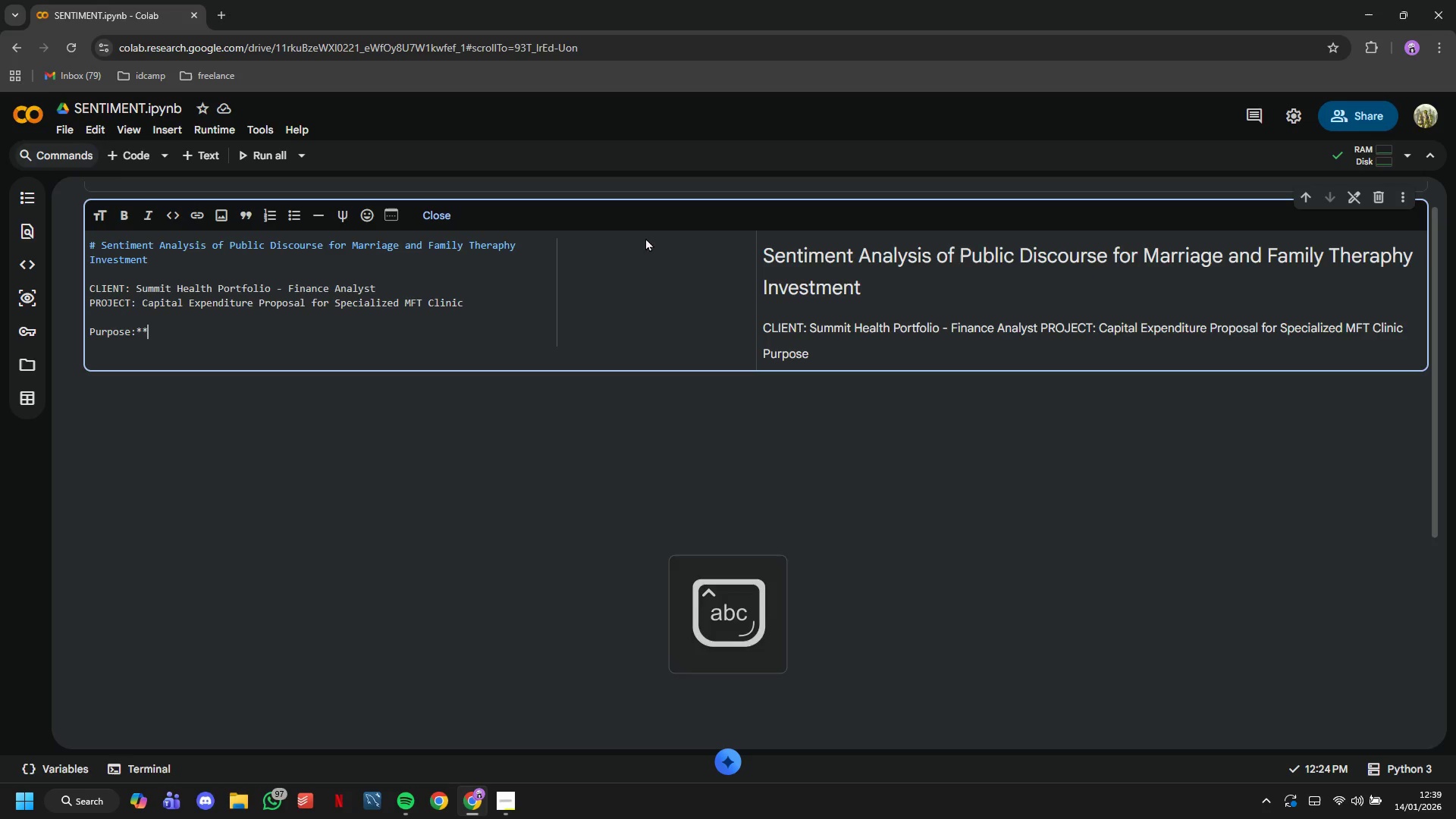 
key(ArrowLeft)
 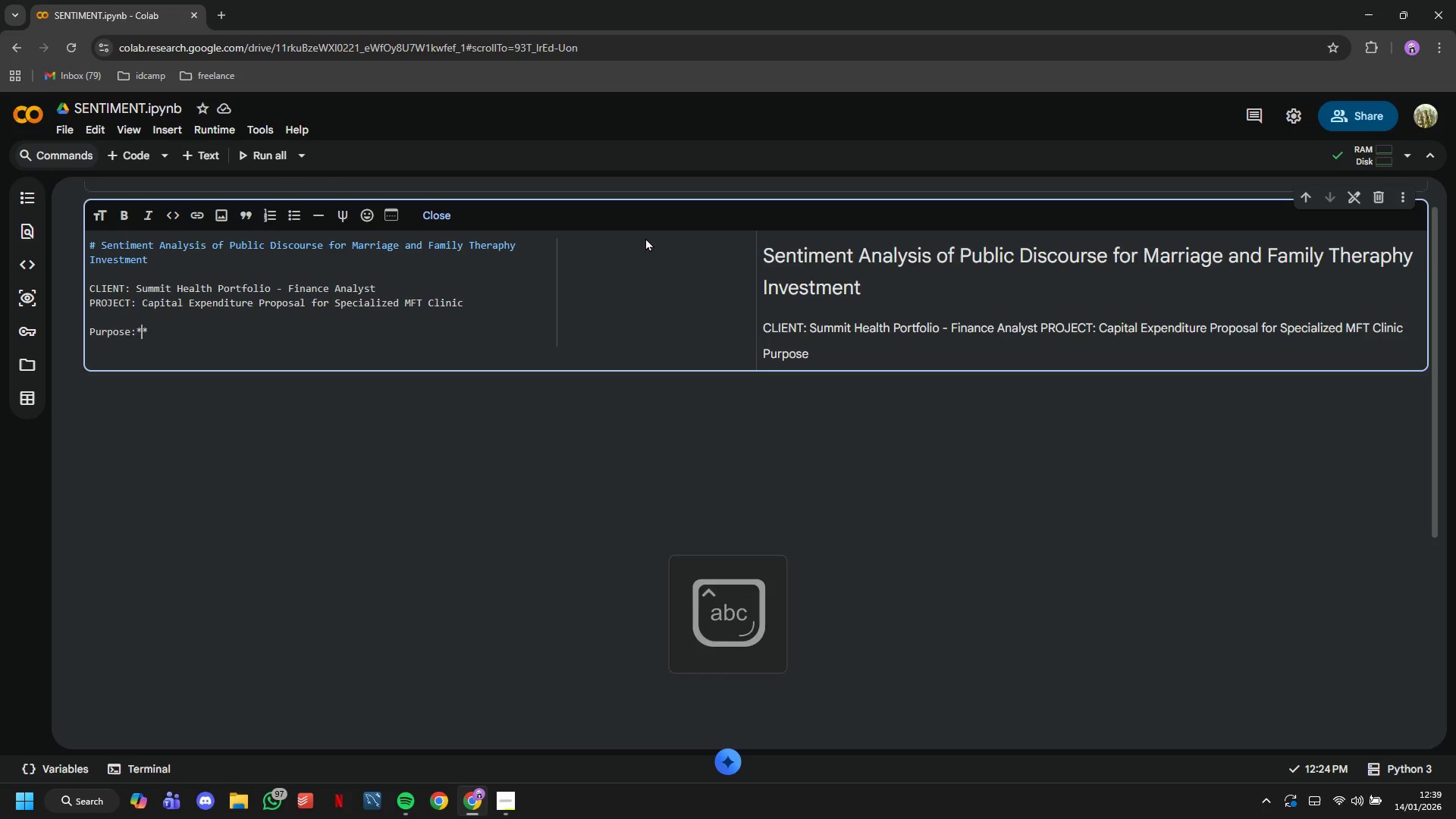 
key(ArrowLeft)
 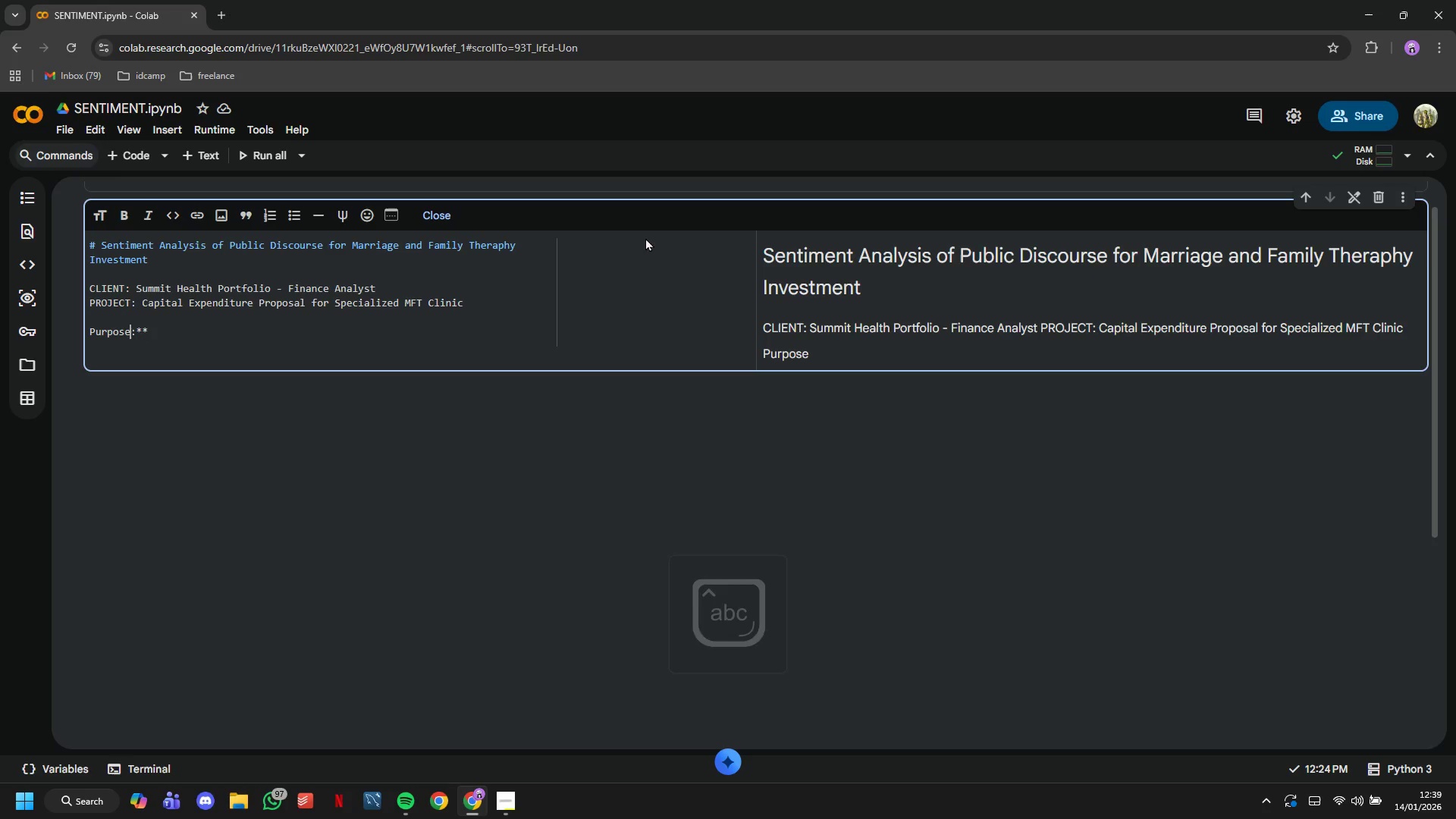 
key(ArrowLeft)
 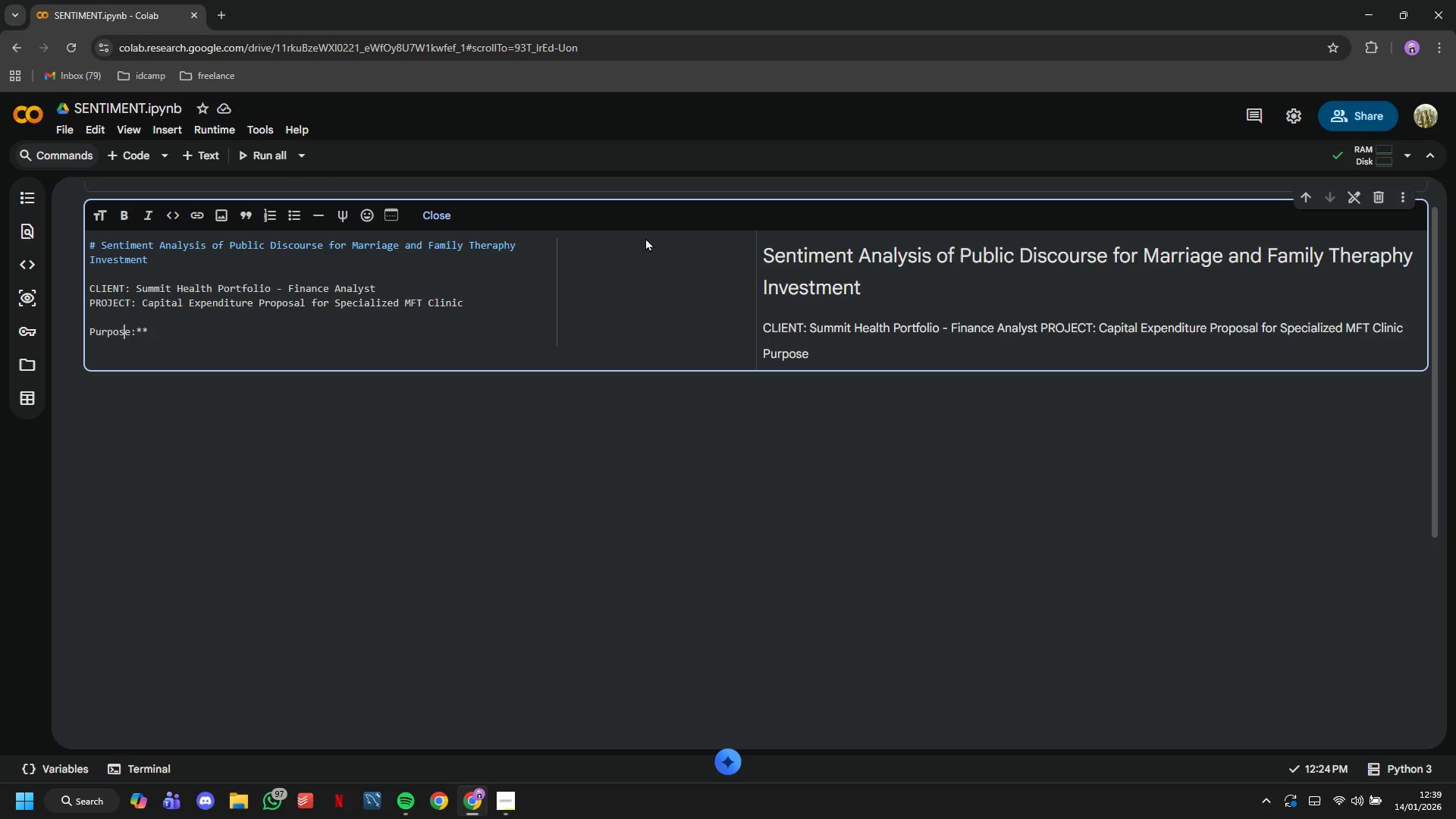 
key(ArrowLeft)
 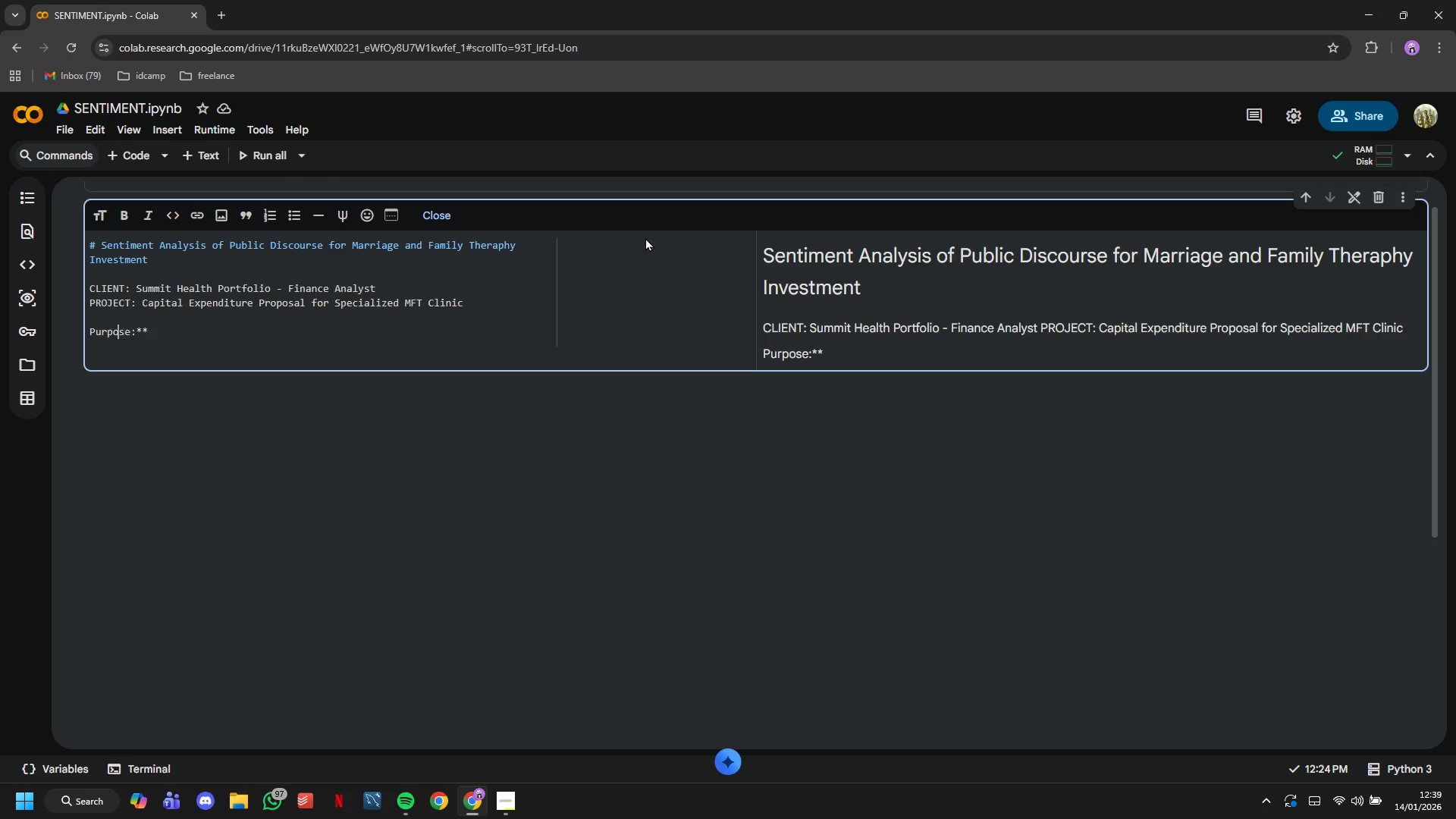 
key(ArrowLeft)
 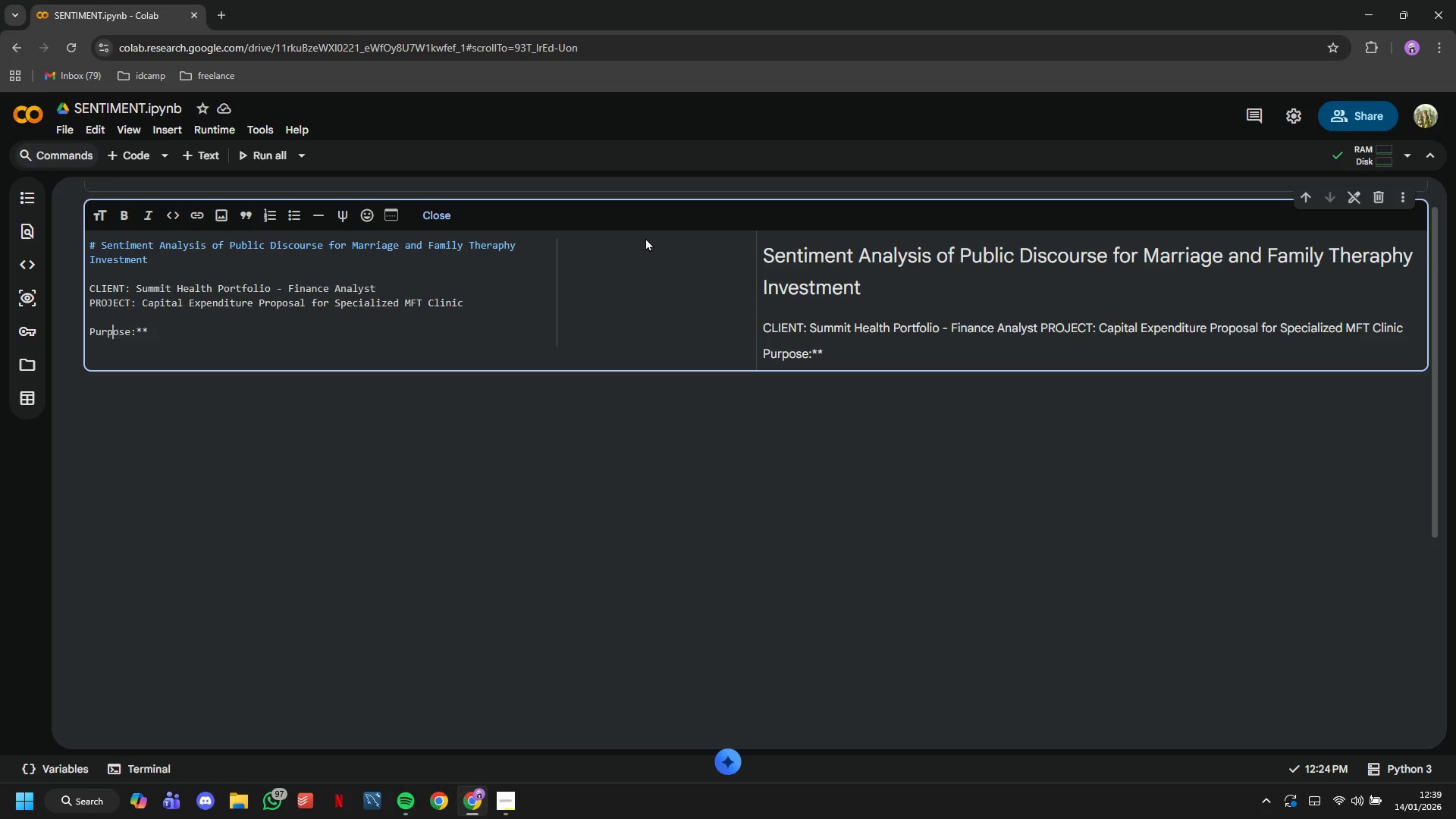 
key(ArrowLeft)
 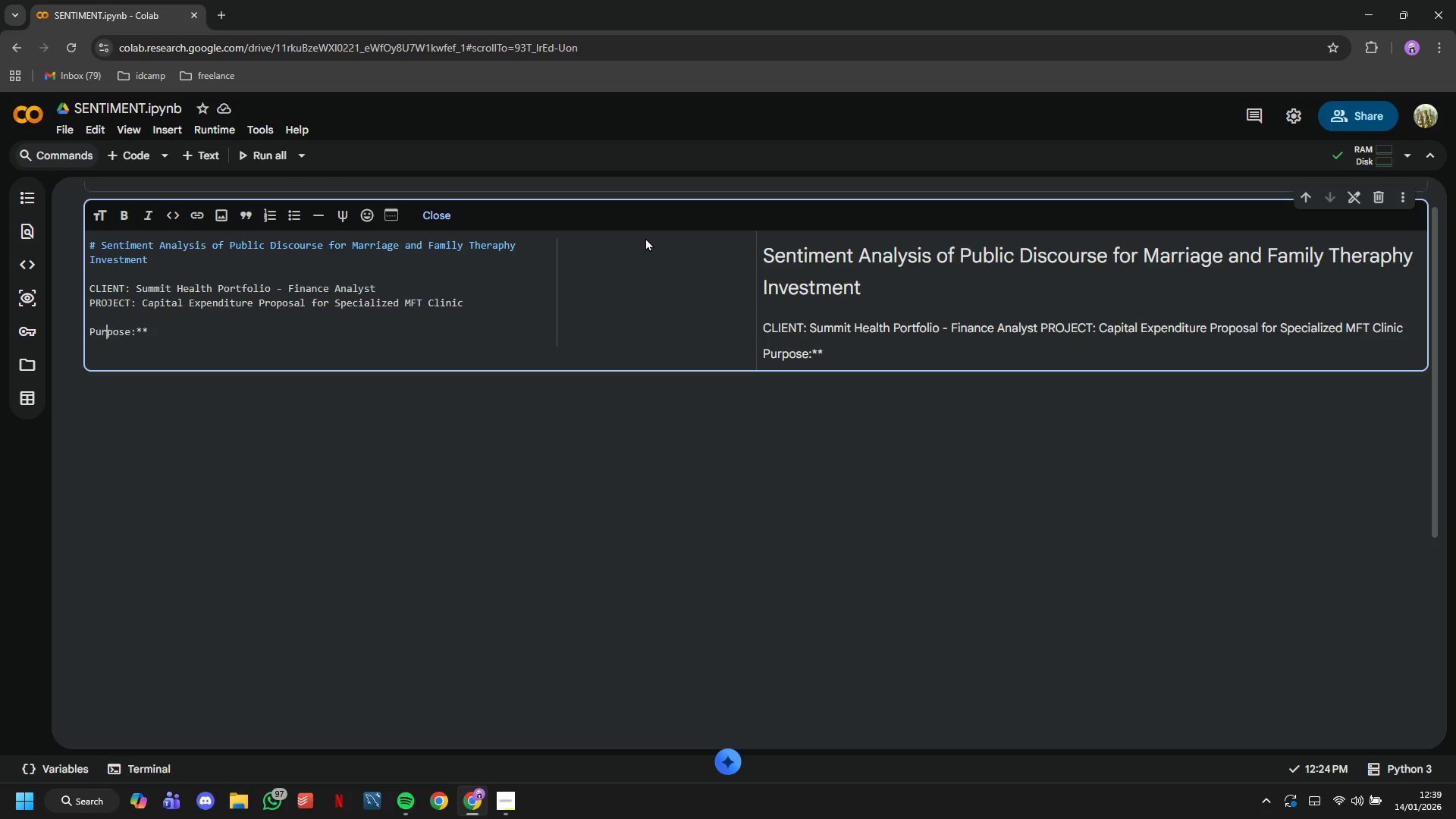 
key(ArrowLeft)
 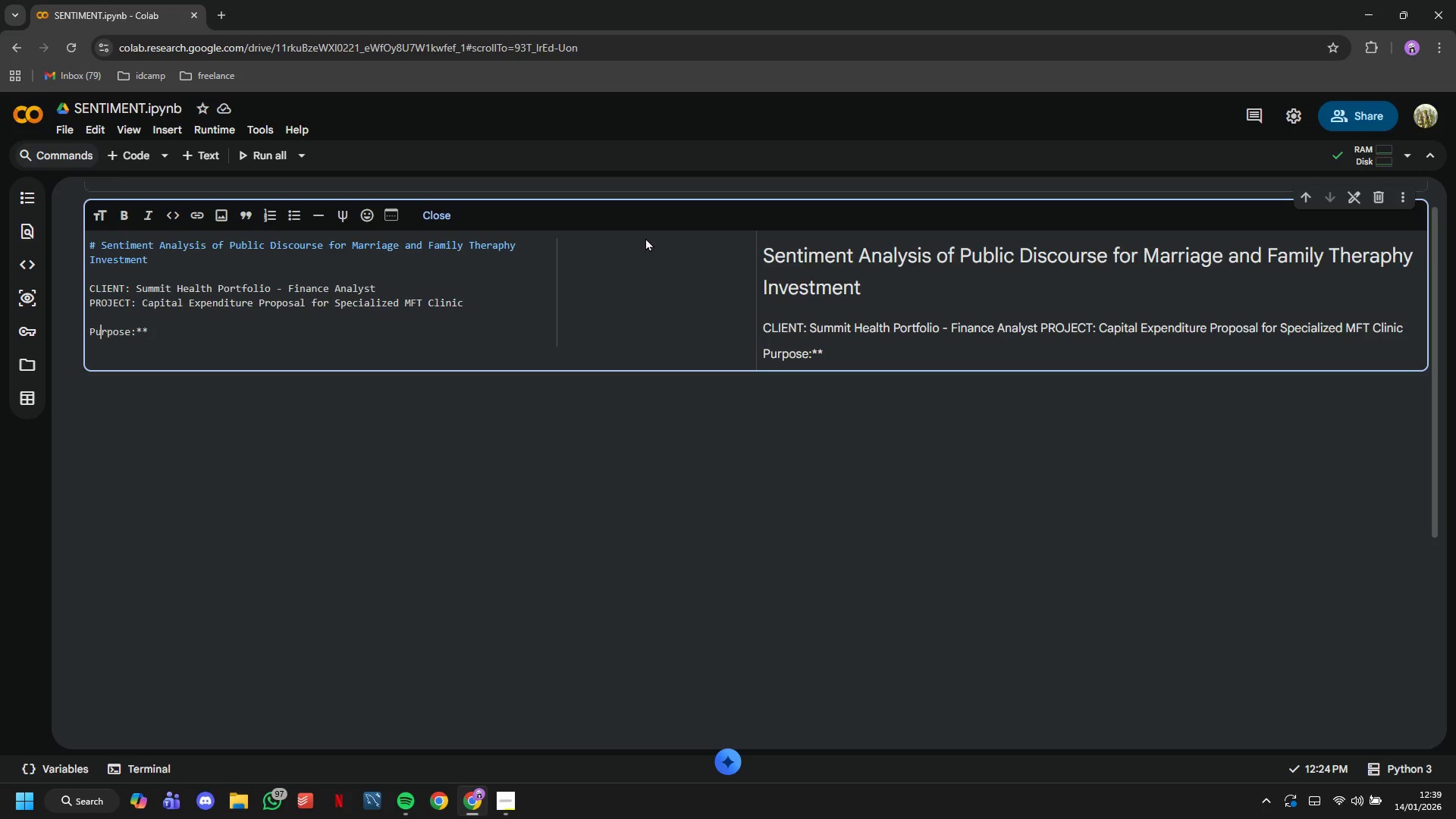 
key(ArrowLeft)
 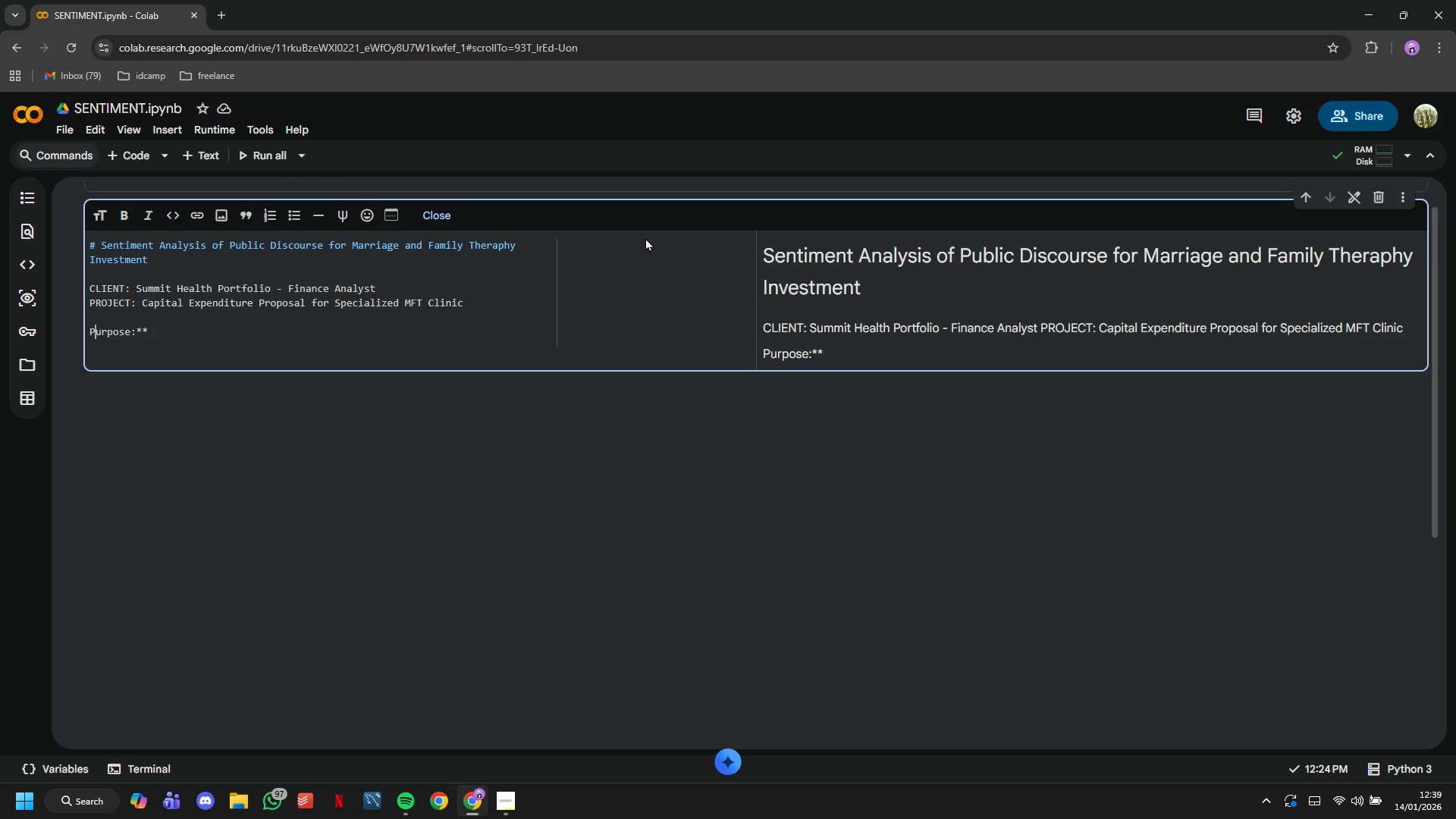 
key(ArrowLeft)
 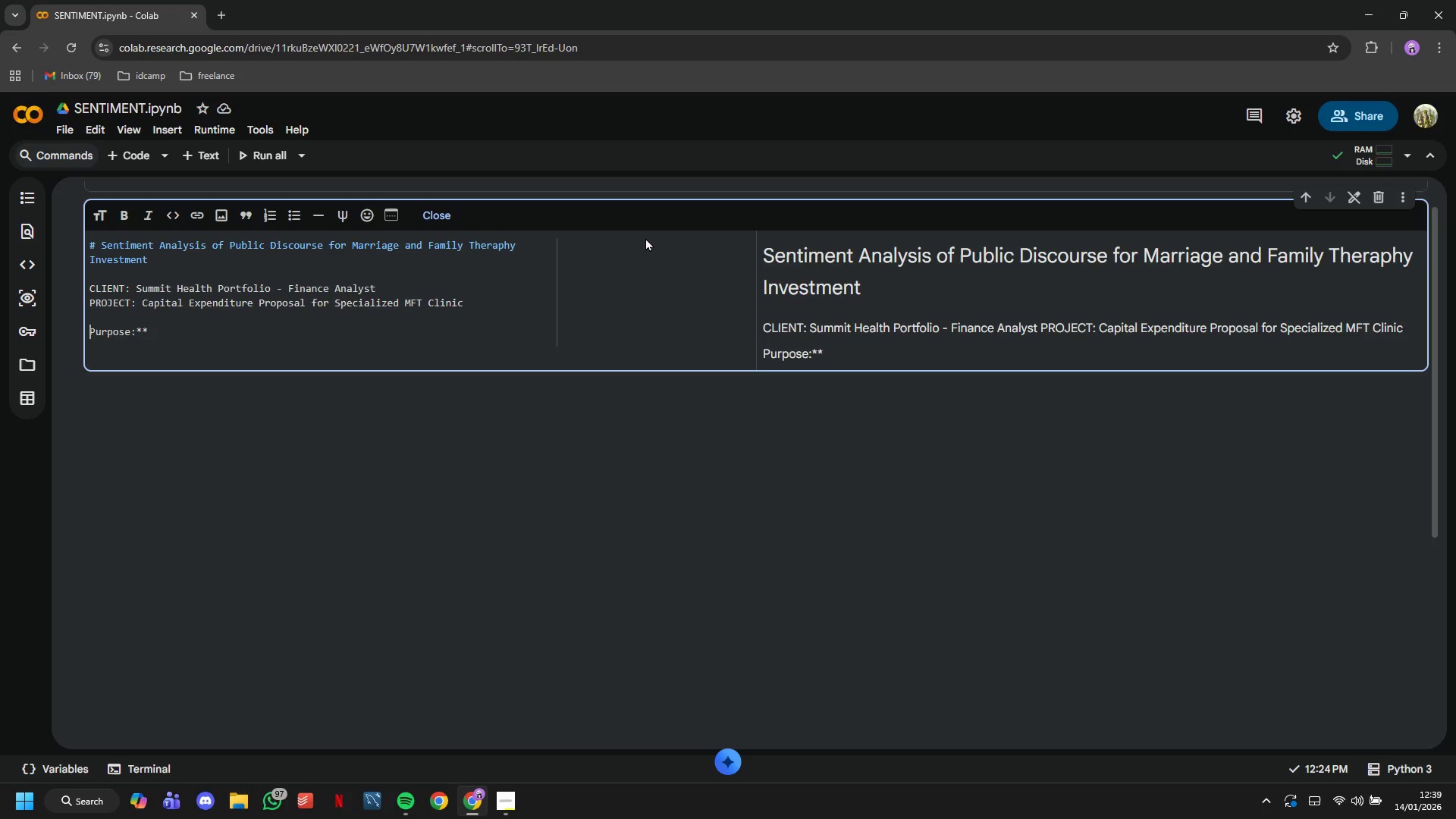 
key(ArrowLeft)
 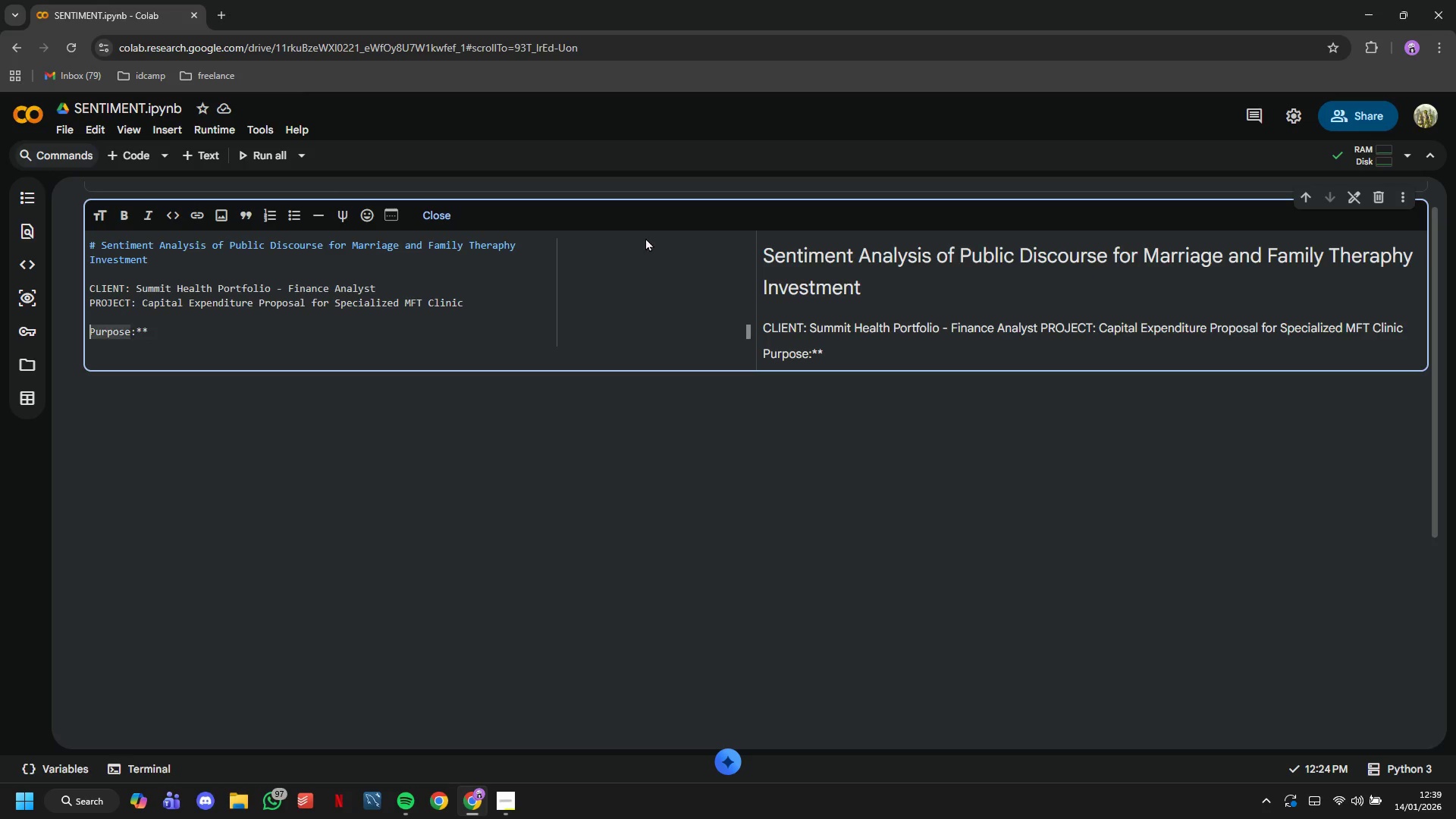 
type(**)
 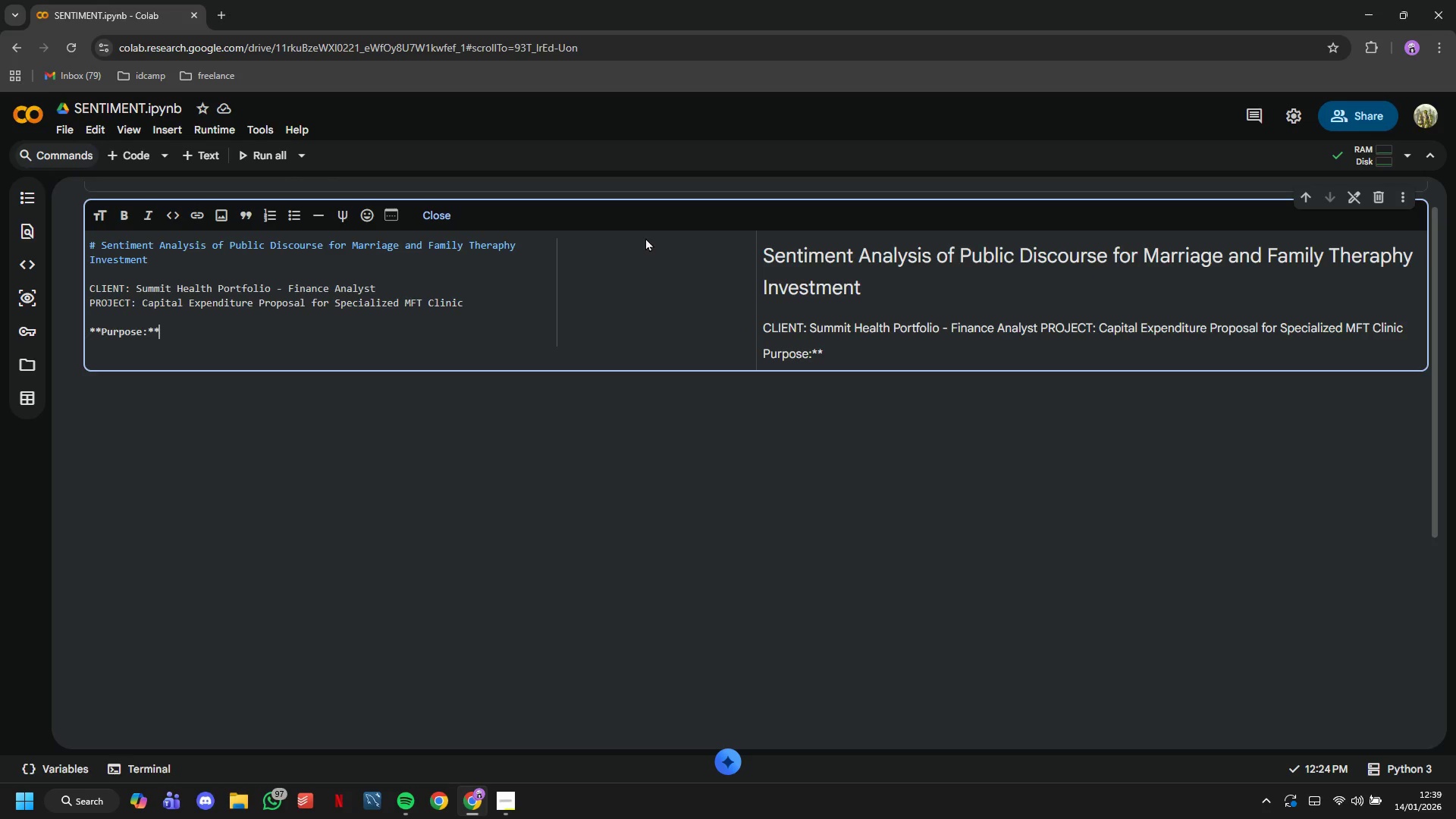 
key(ArrowDown)
 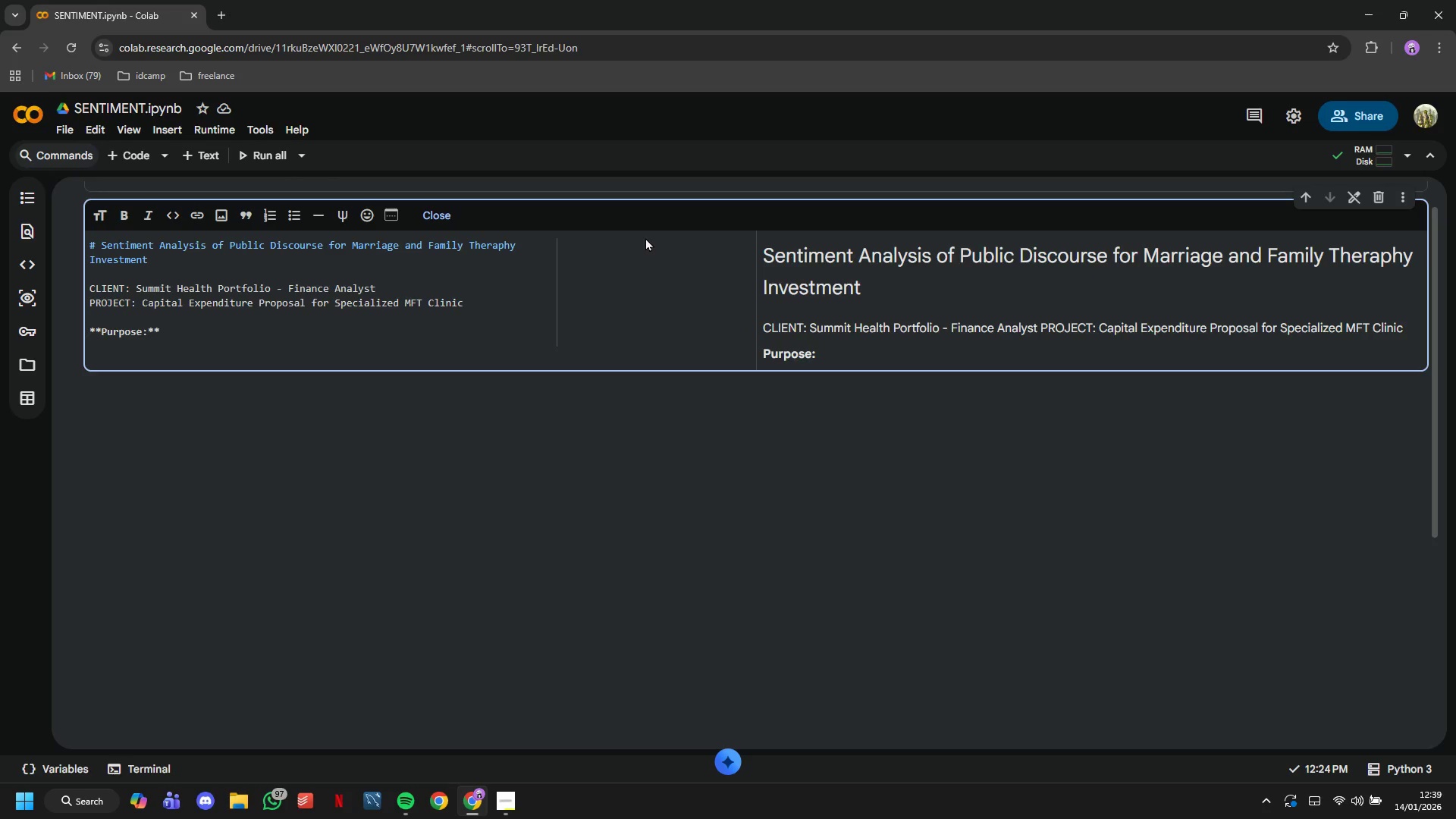 
key(Enter)
 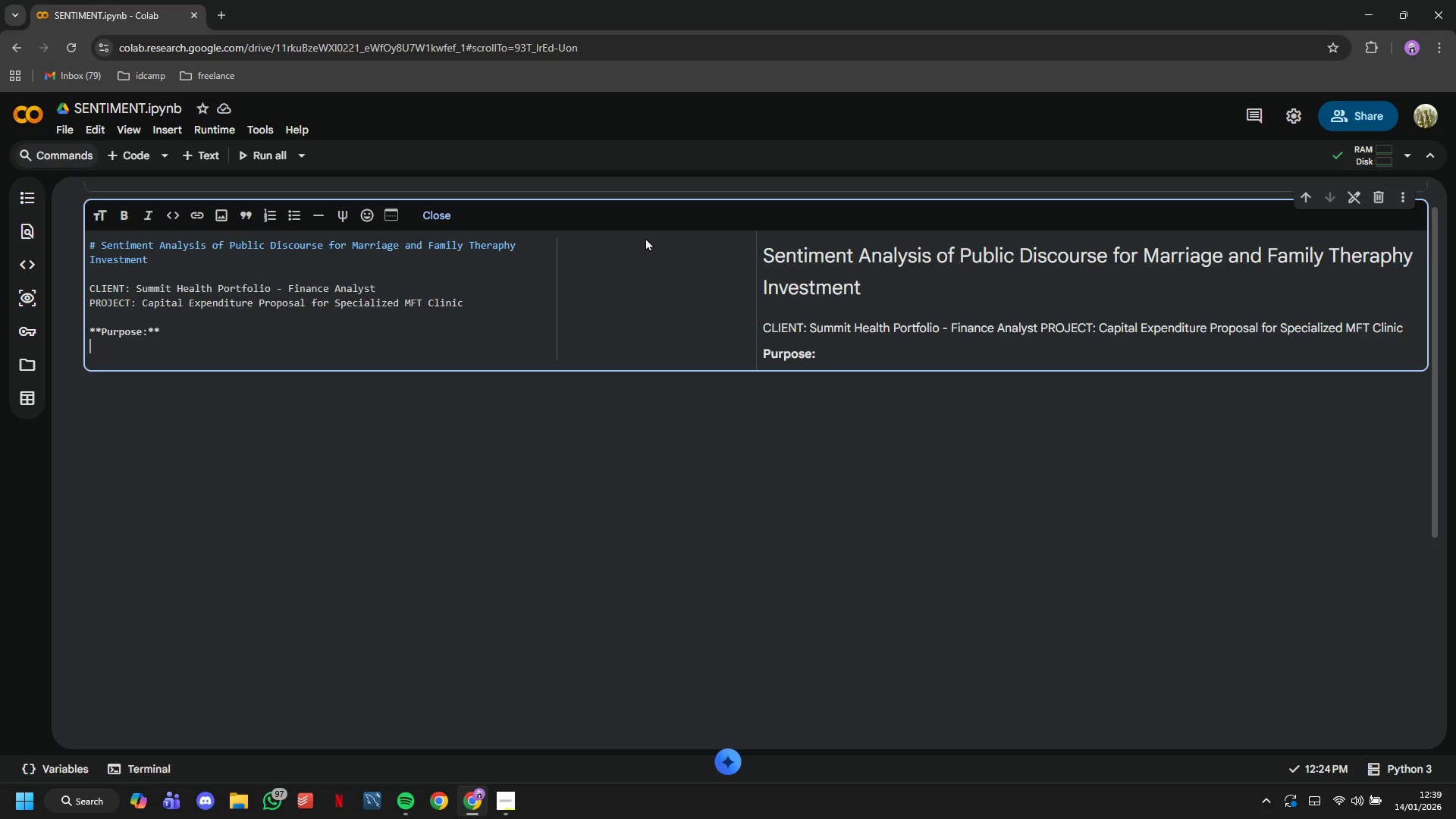 
type(Analyze public sentiment)
 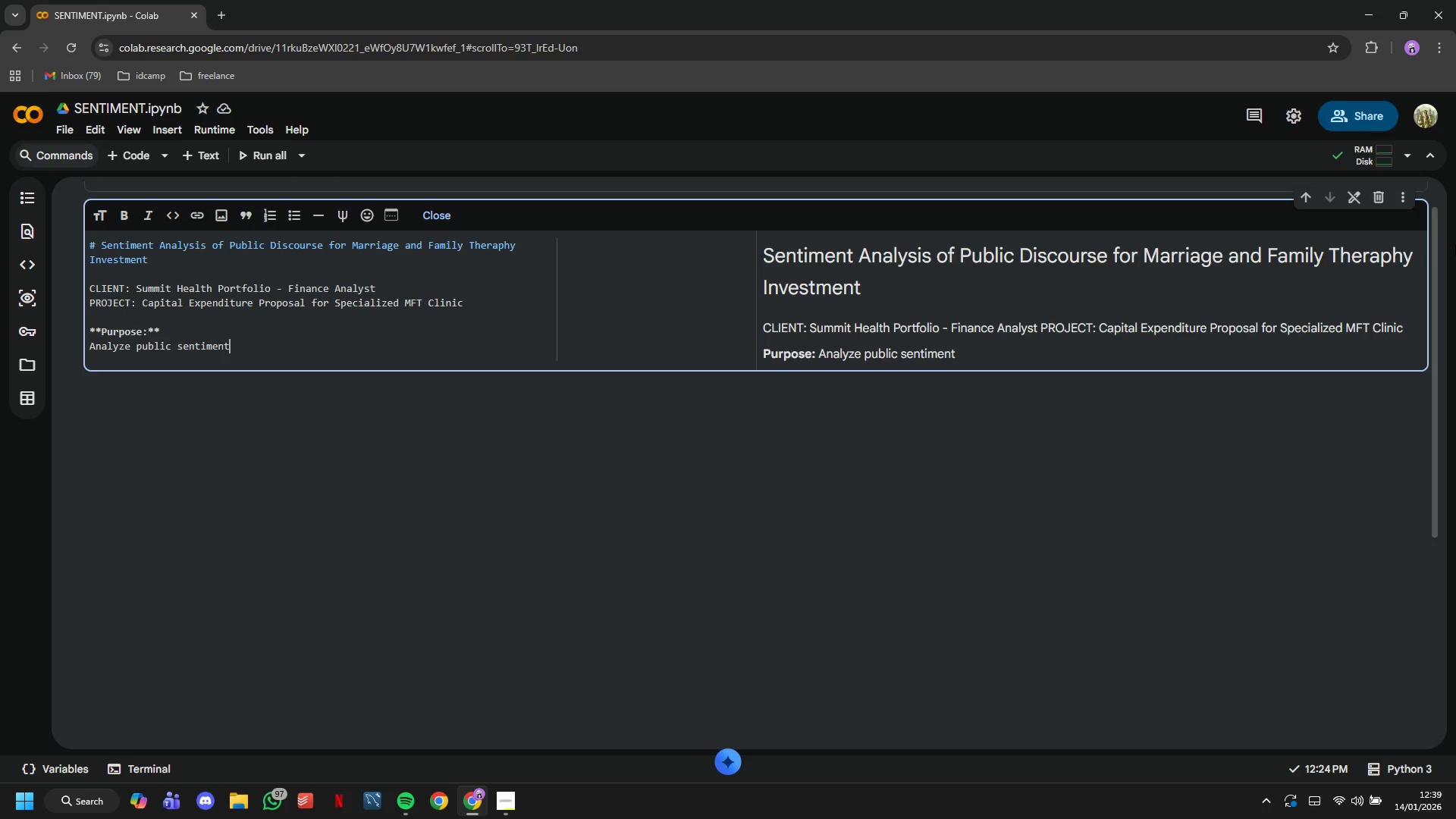 
wait(8.08)
 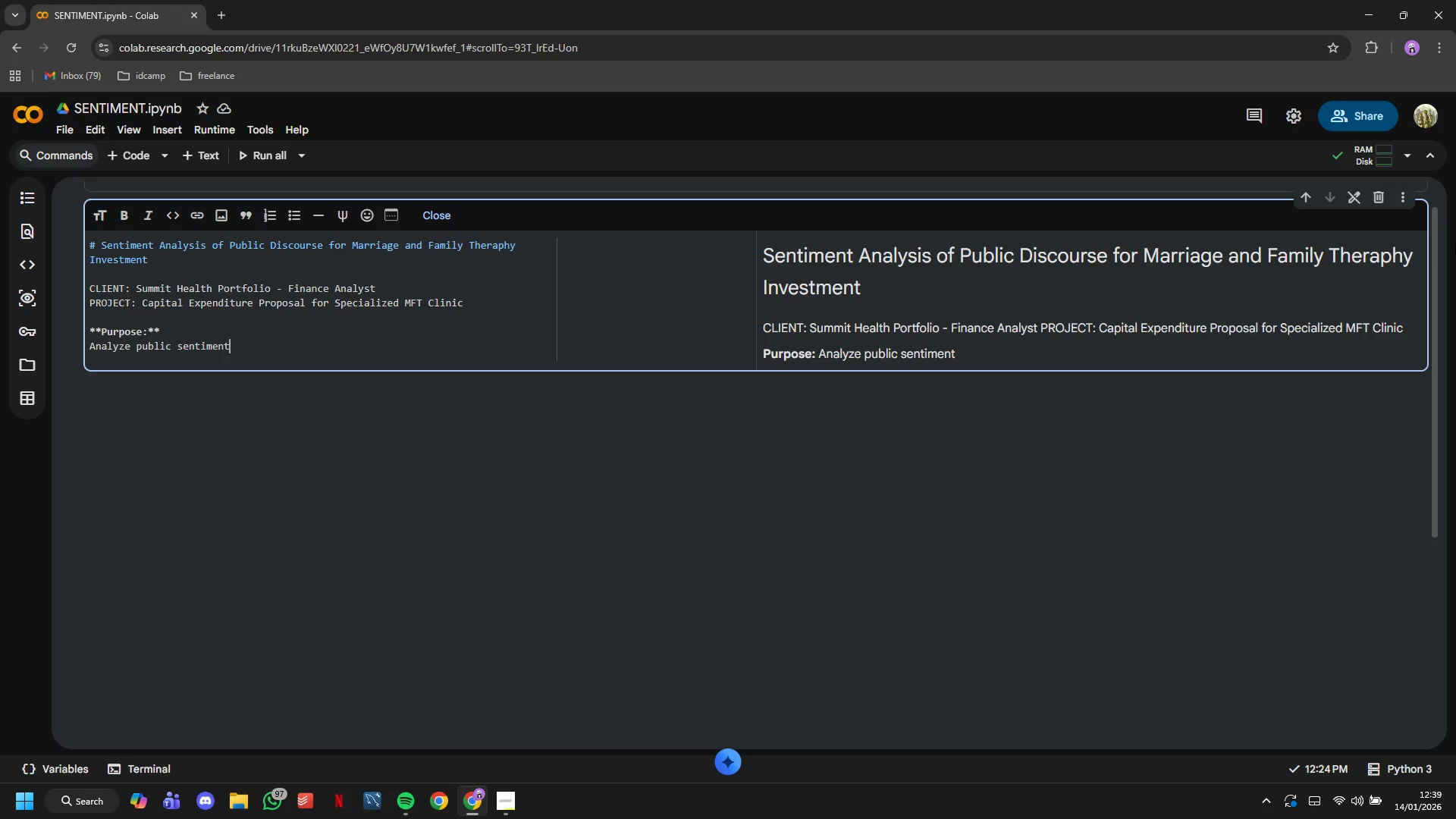 
type( regarding relationship)
 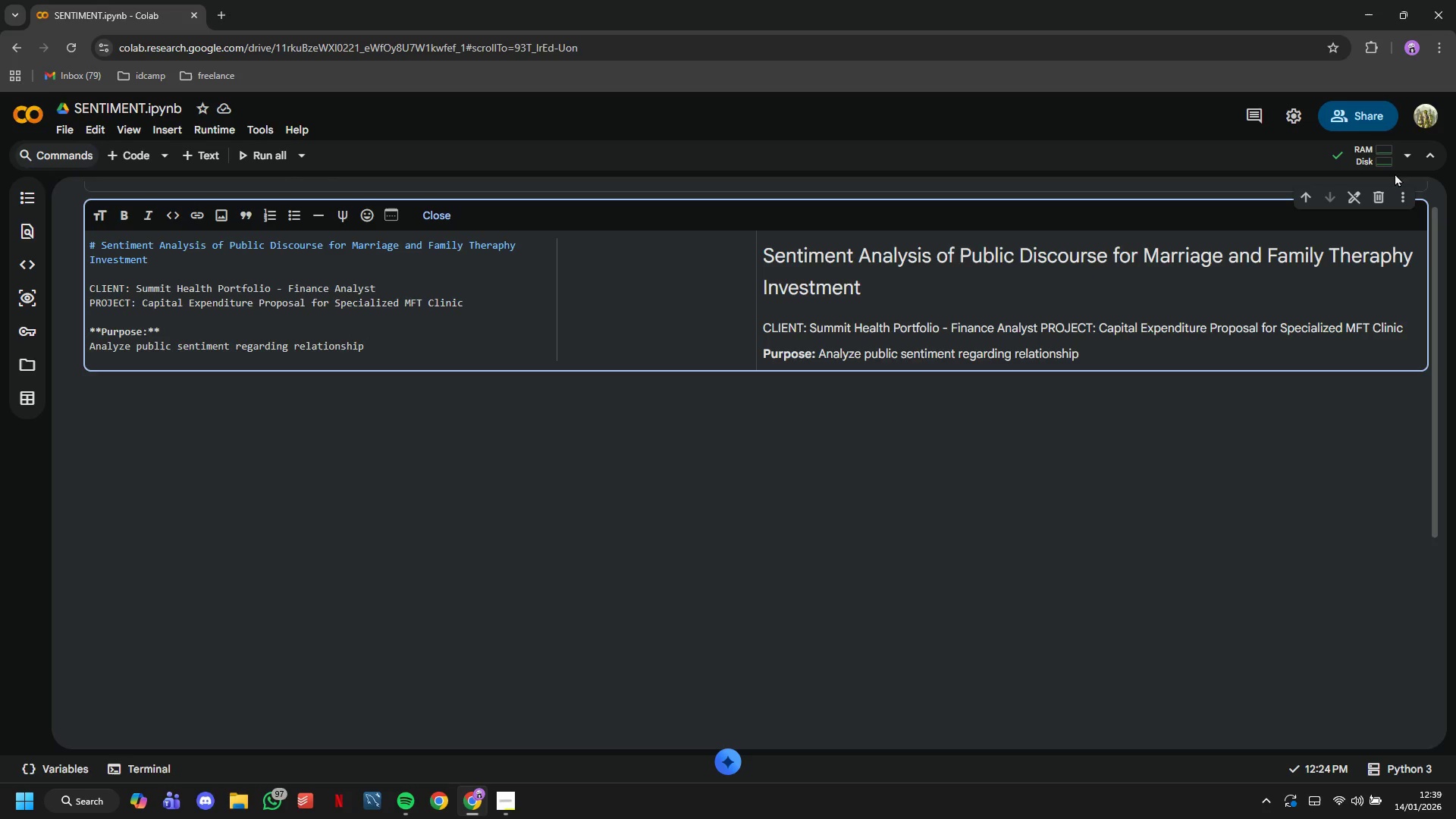 
type( counsel)
 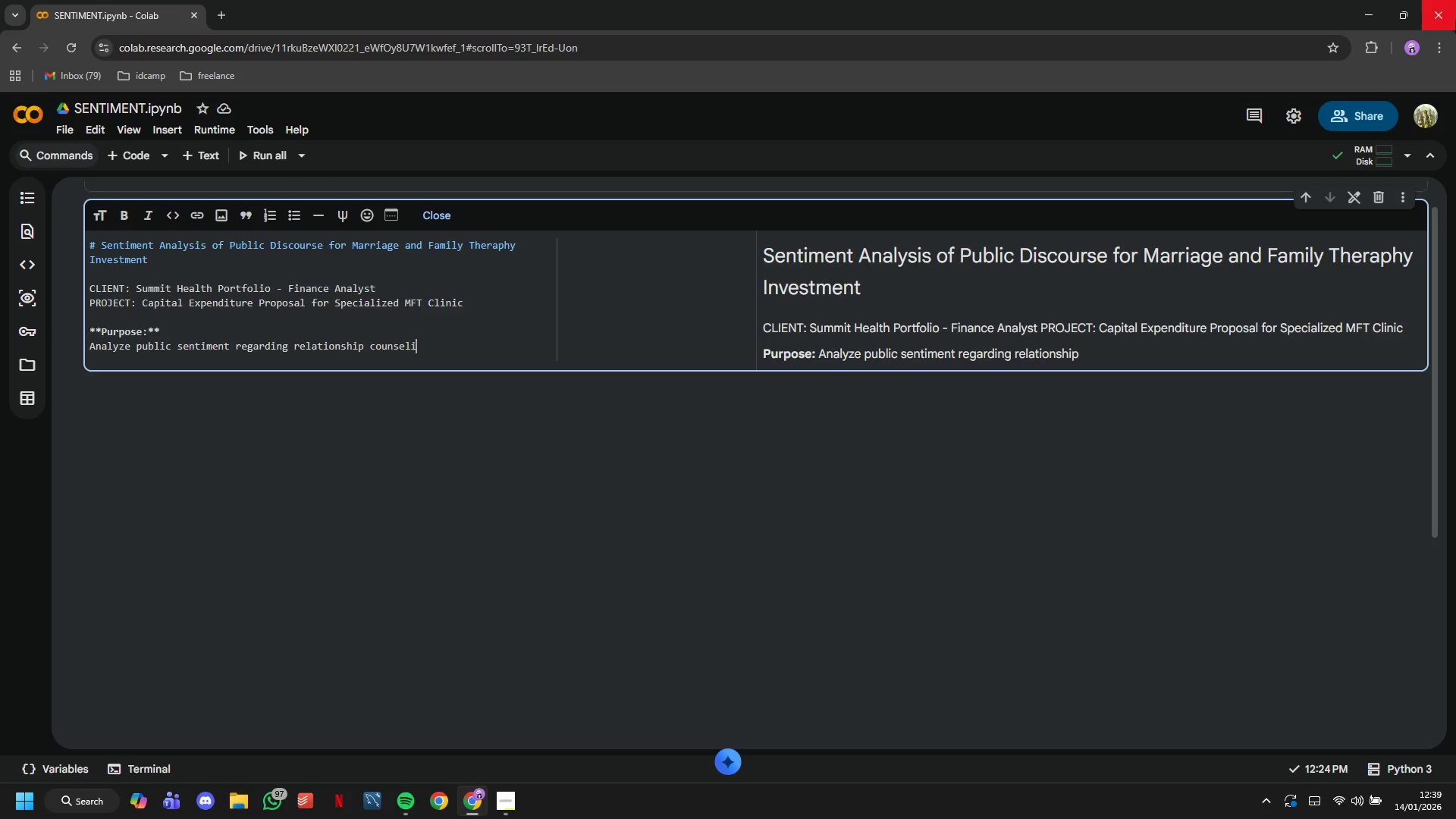 
type(ing and ment)
 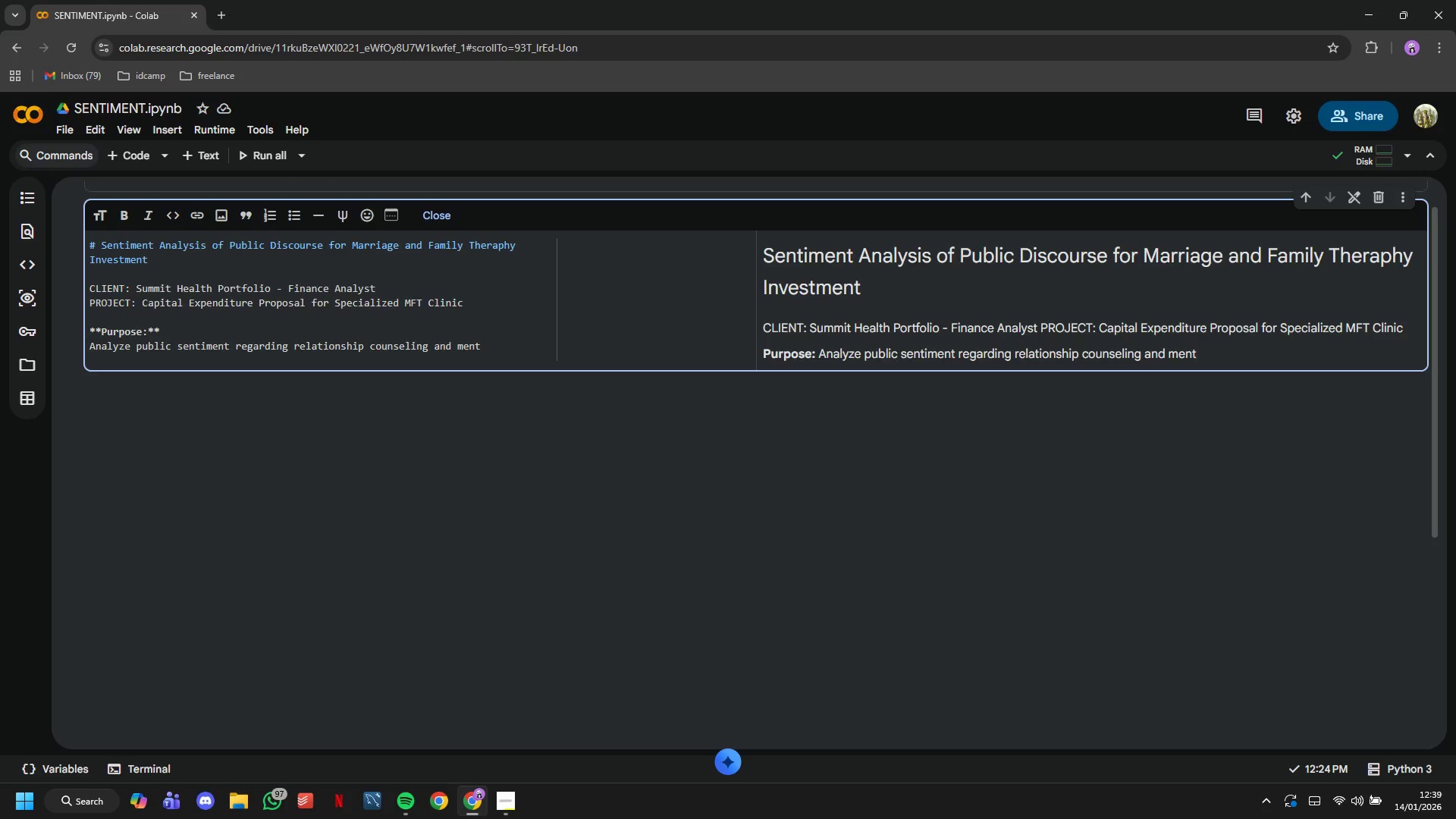 
type(al hela)
 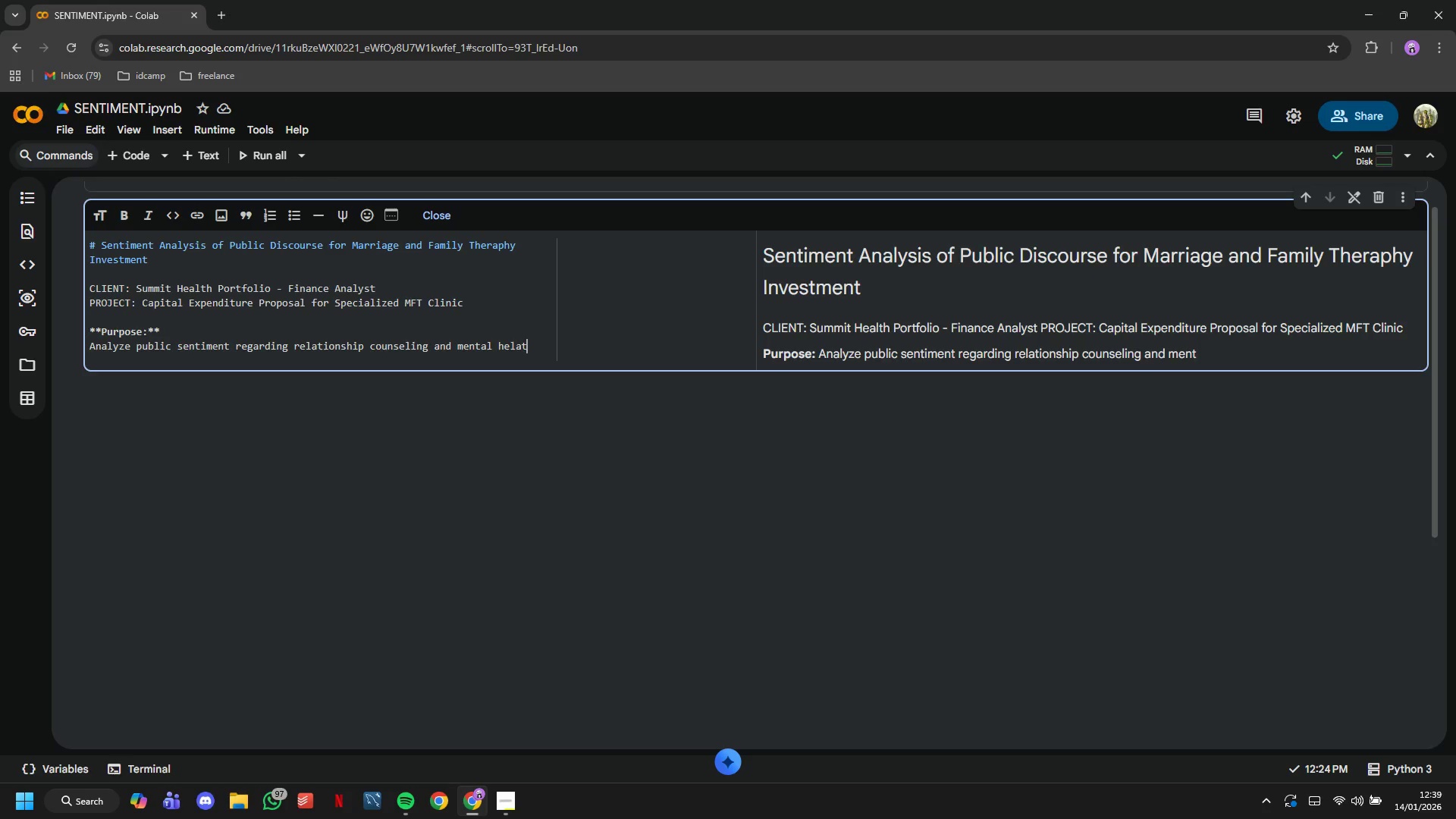 
type(th)
key(Backspace)
key(Backspace)
key(Backspace)
key(Backspace)
type(alth services to identify )
key(Backspace)
type(:)
 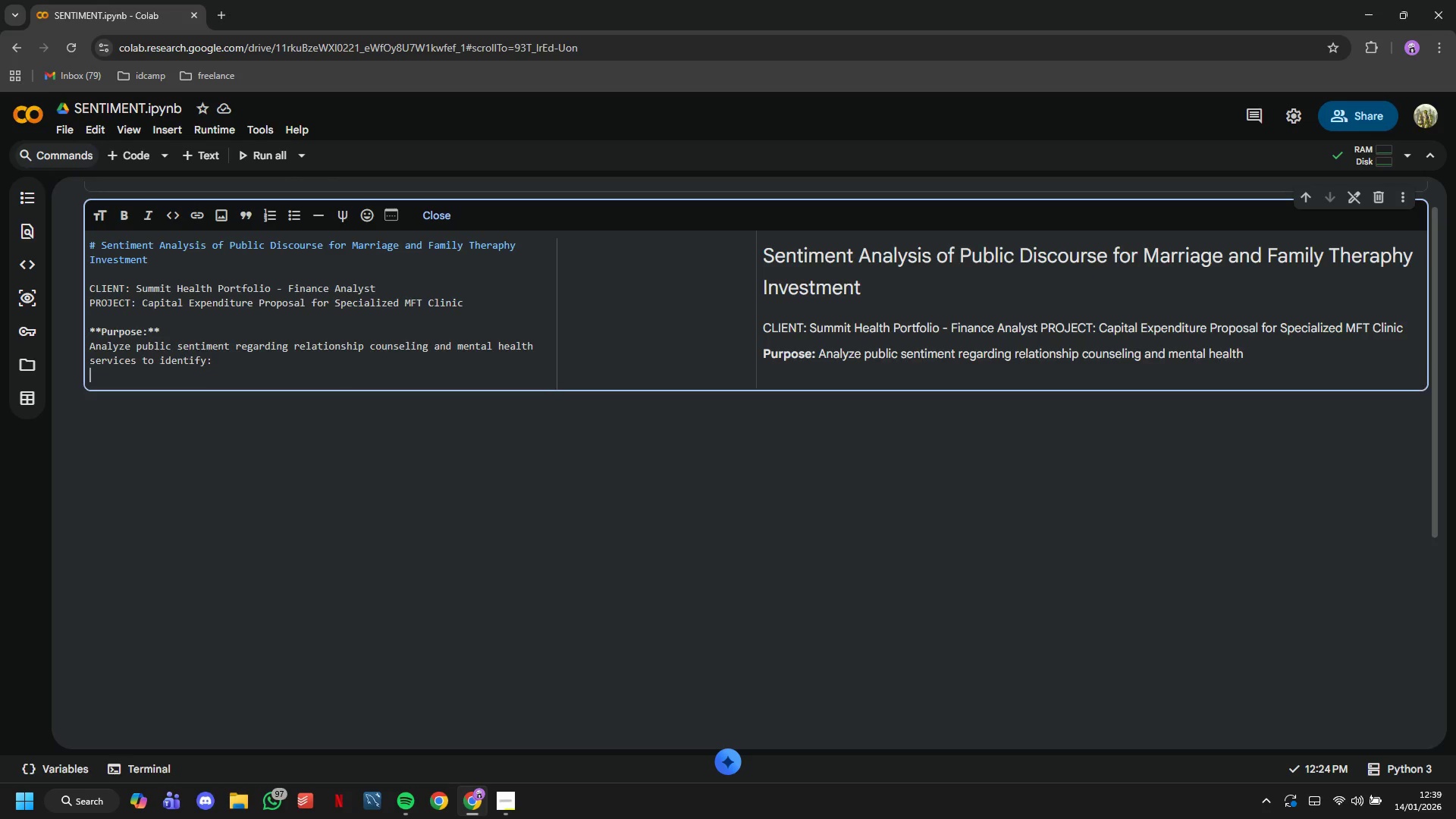 
key(Enter)
 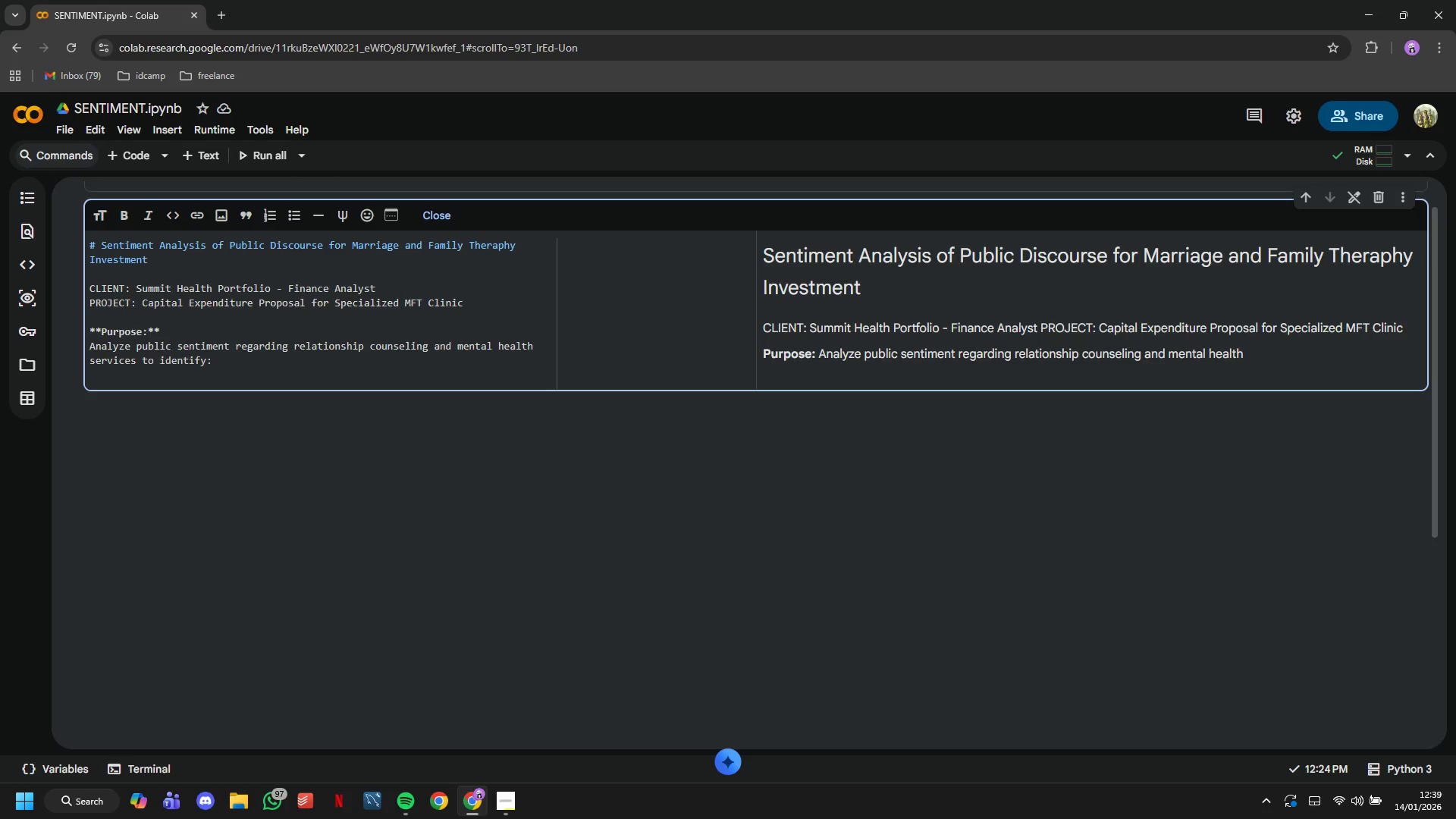 
type(- Market receptiveness to theraphy services)
 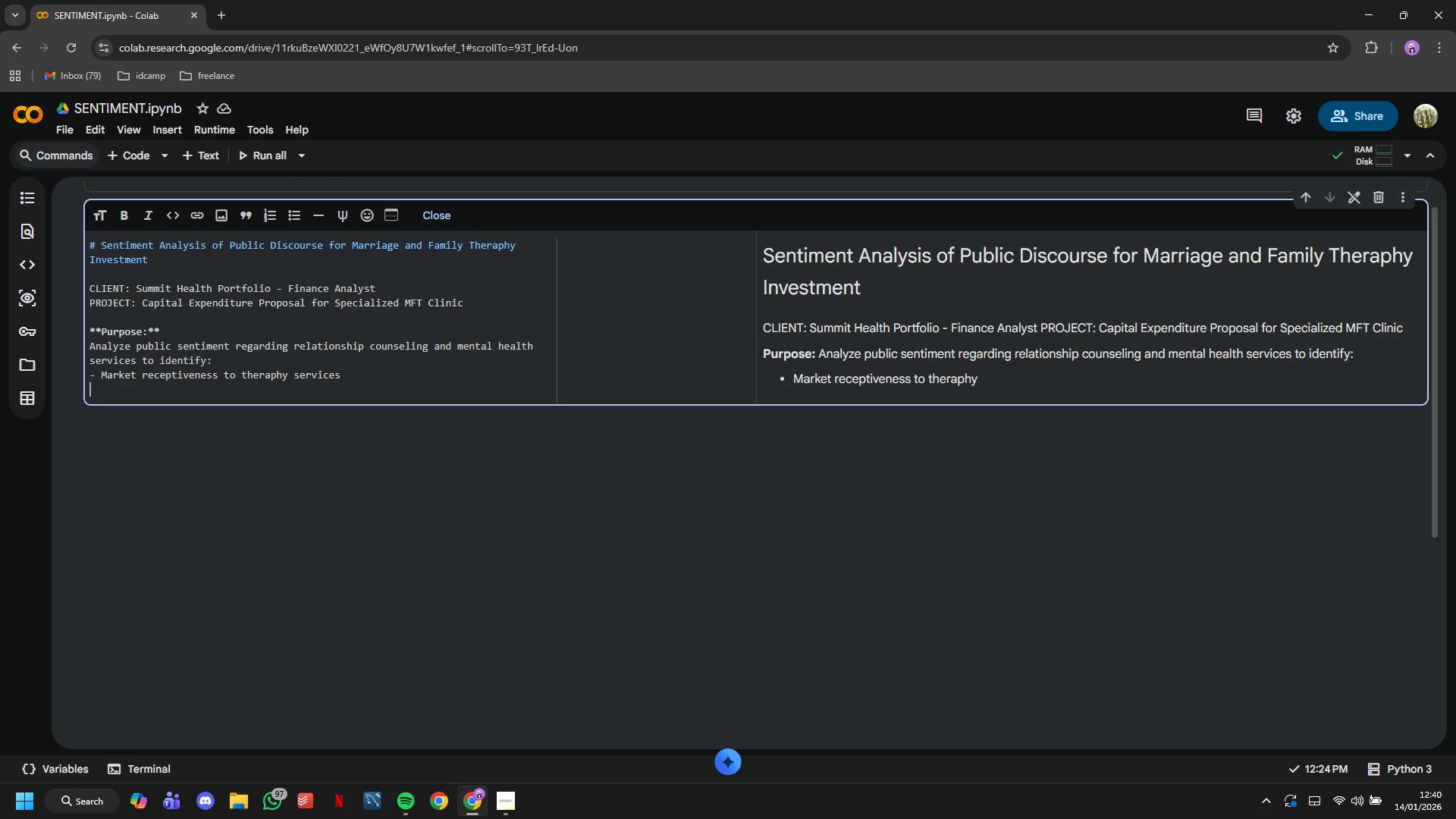 
key(Enter)
 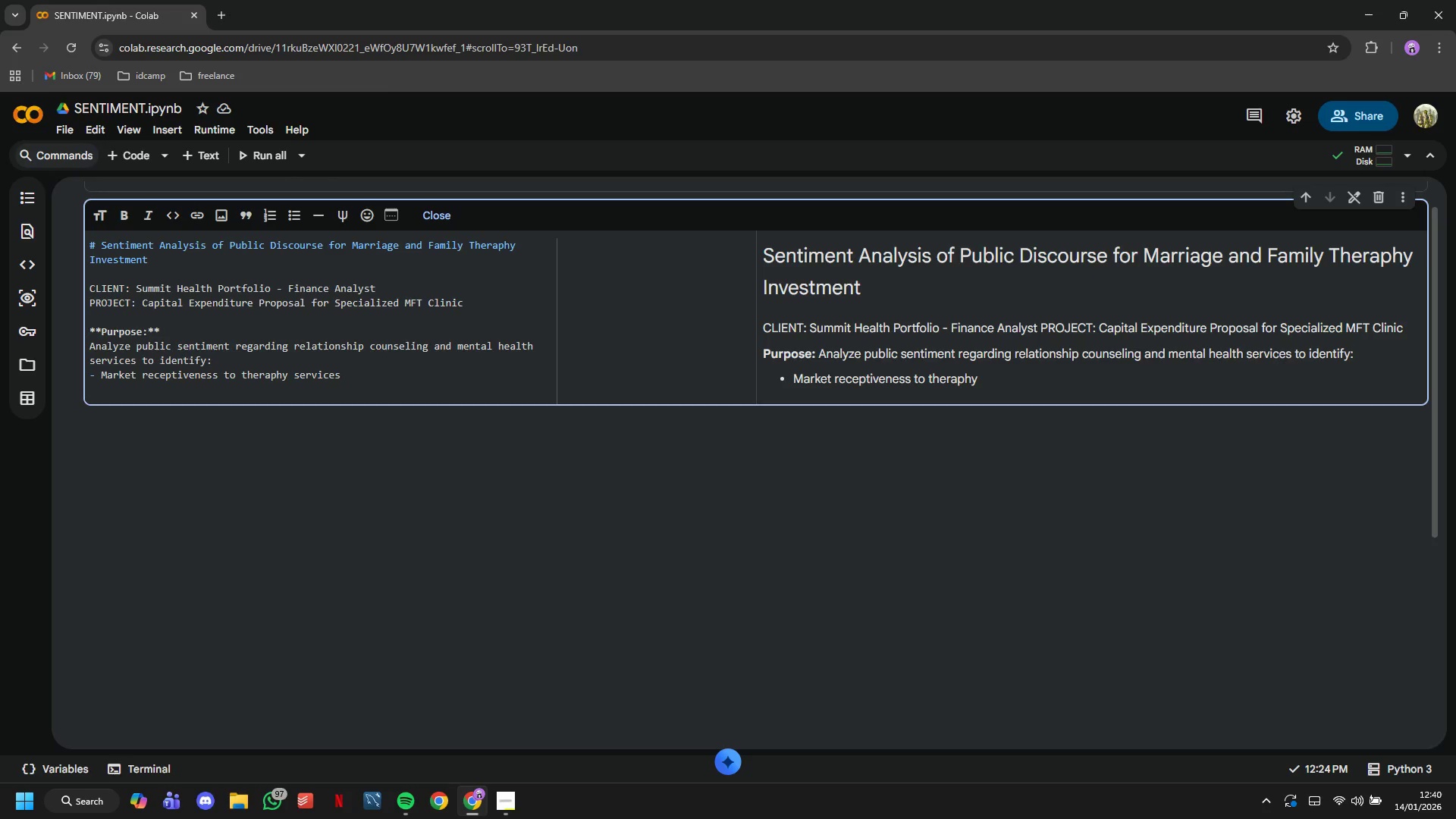 
type(- Common barriers and pain points)
 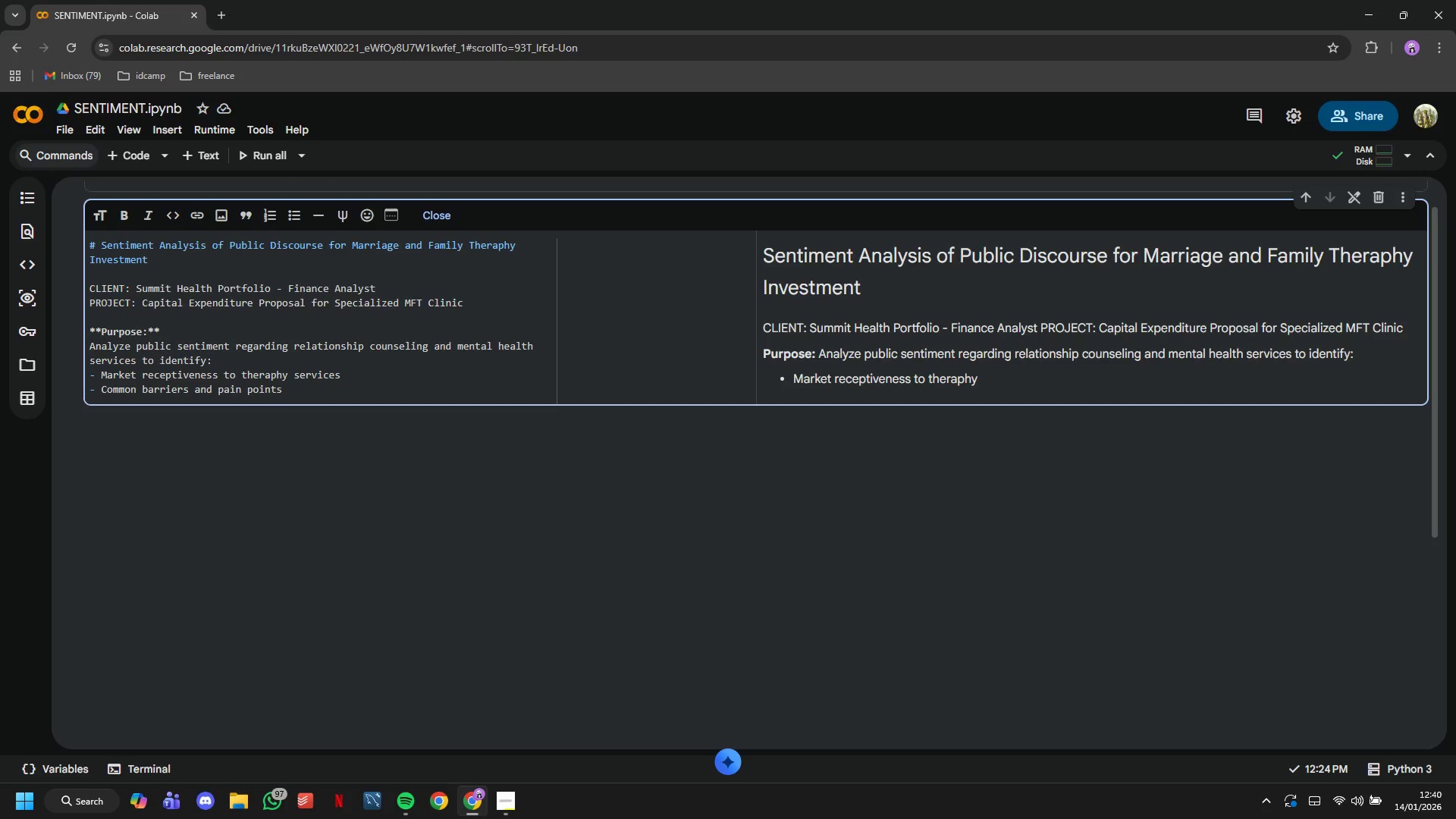 
key(Enter)
 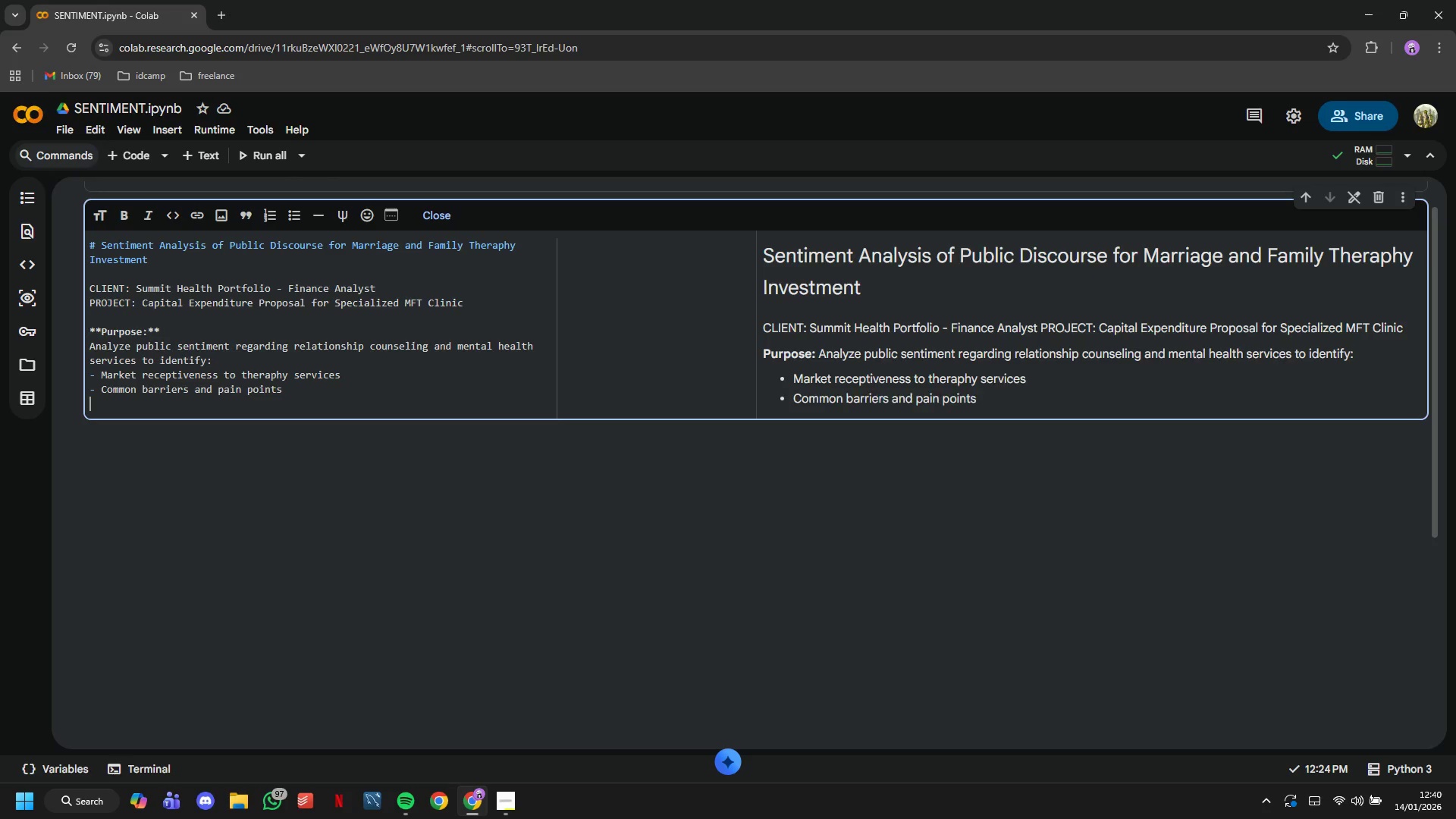 
type(- Consumer concerns and complaints)
 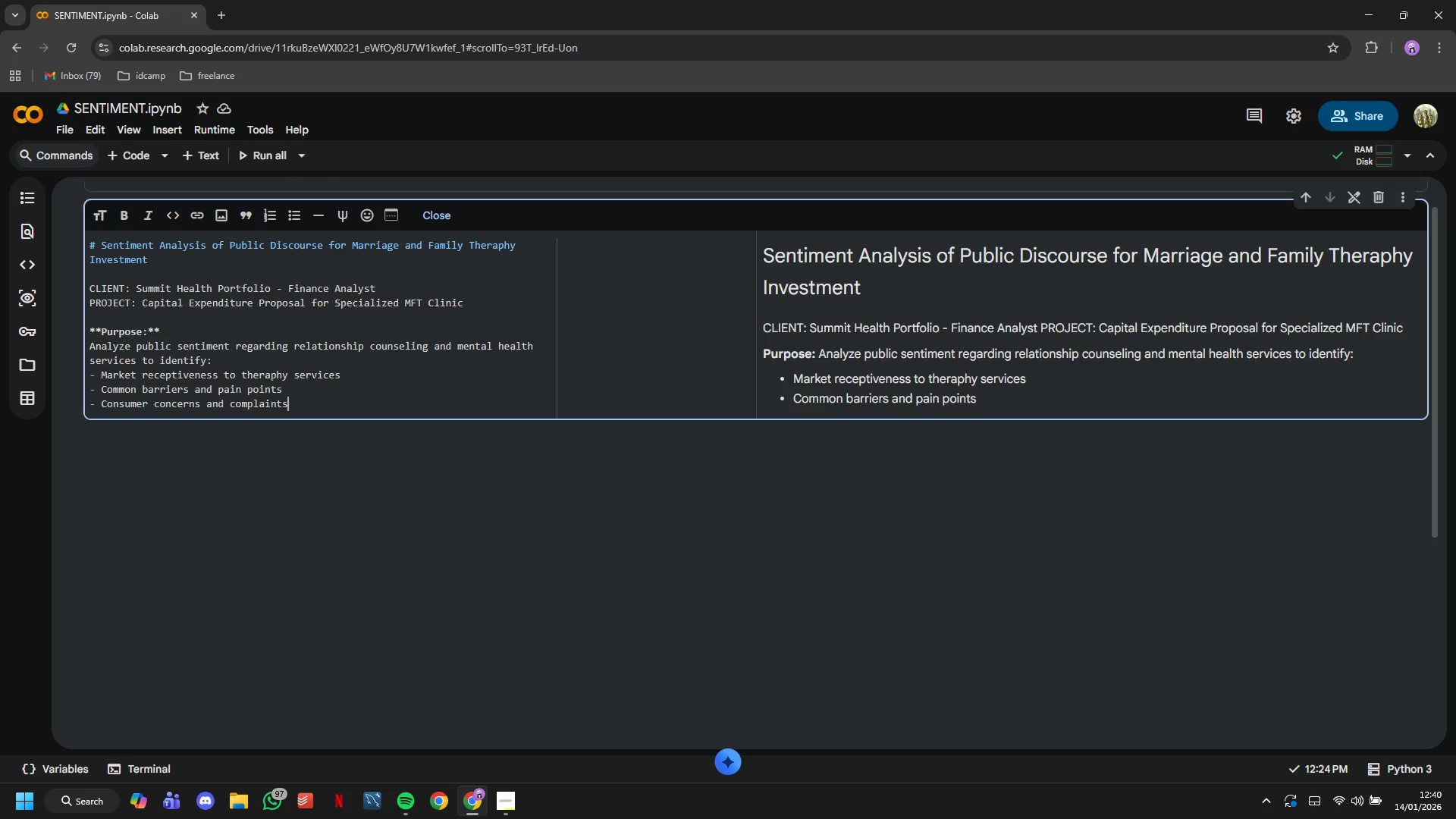 
key(Enter)
 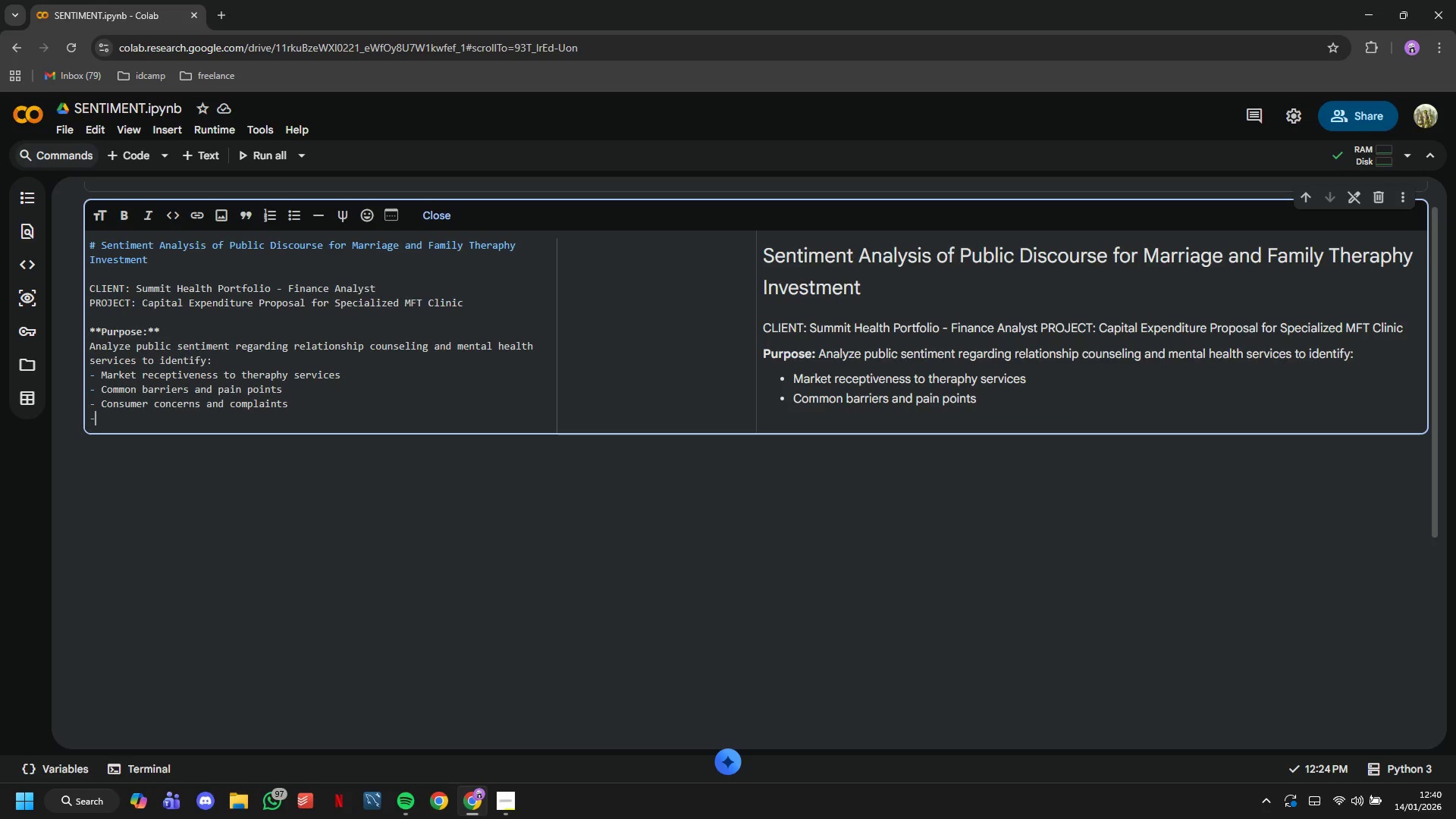 
type(- Overall sentiment disr)
key(Backspace)
type(tribution)
 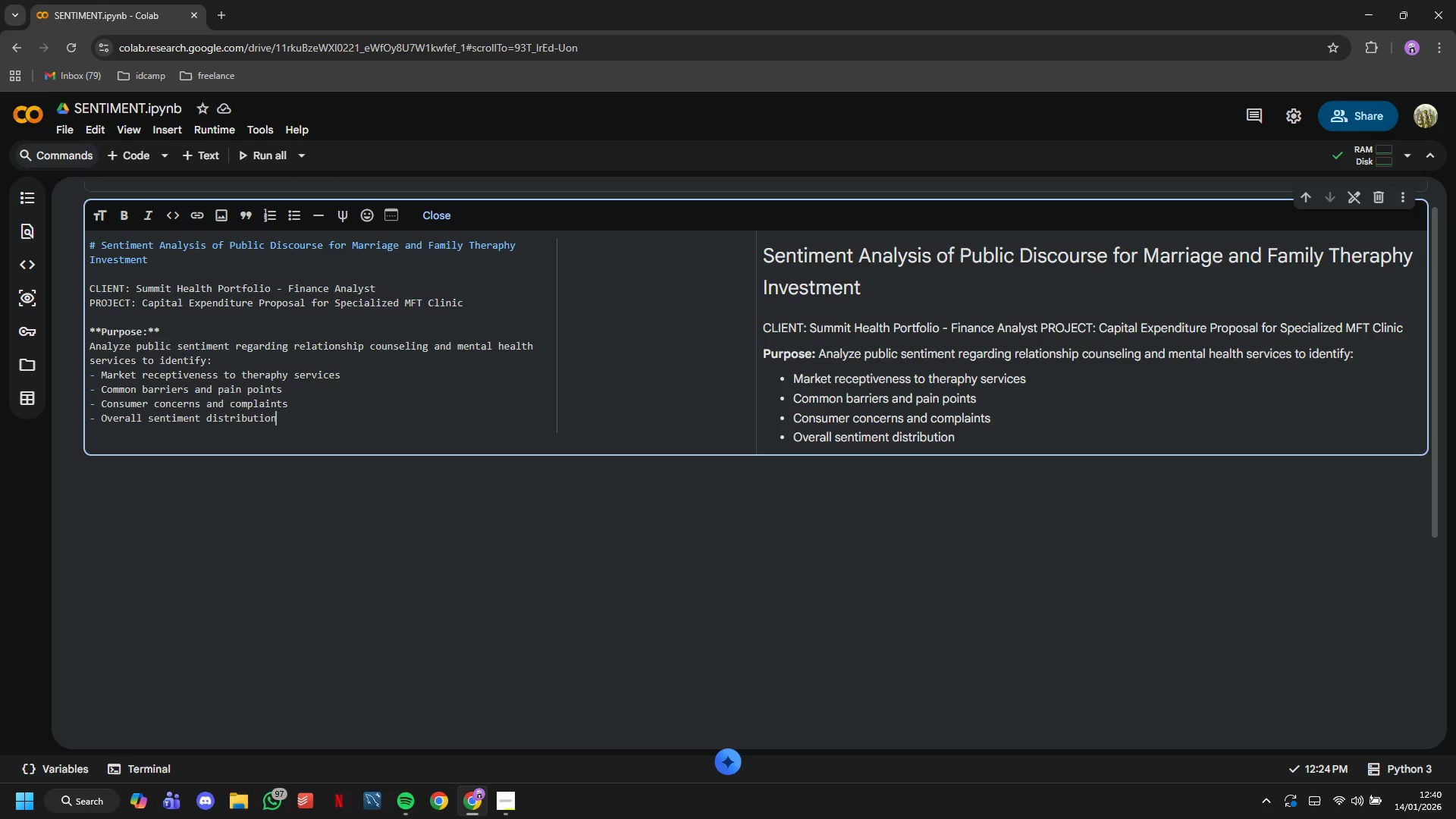 
key(Enter)
 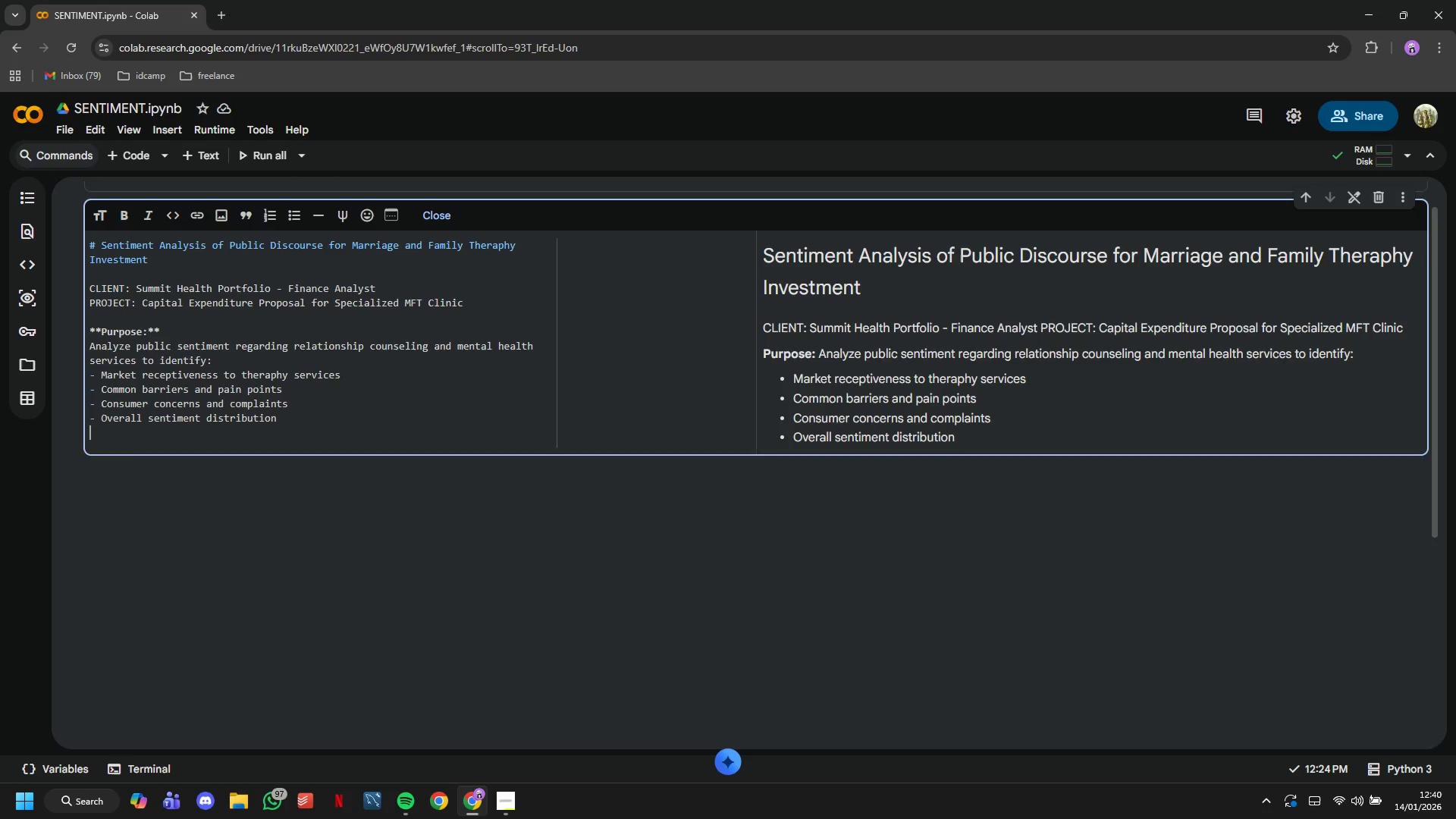 
key(Enter)
 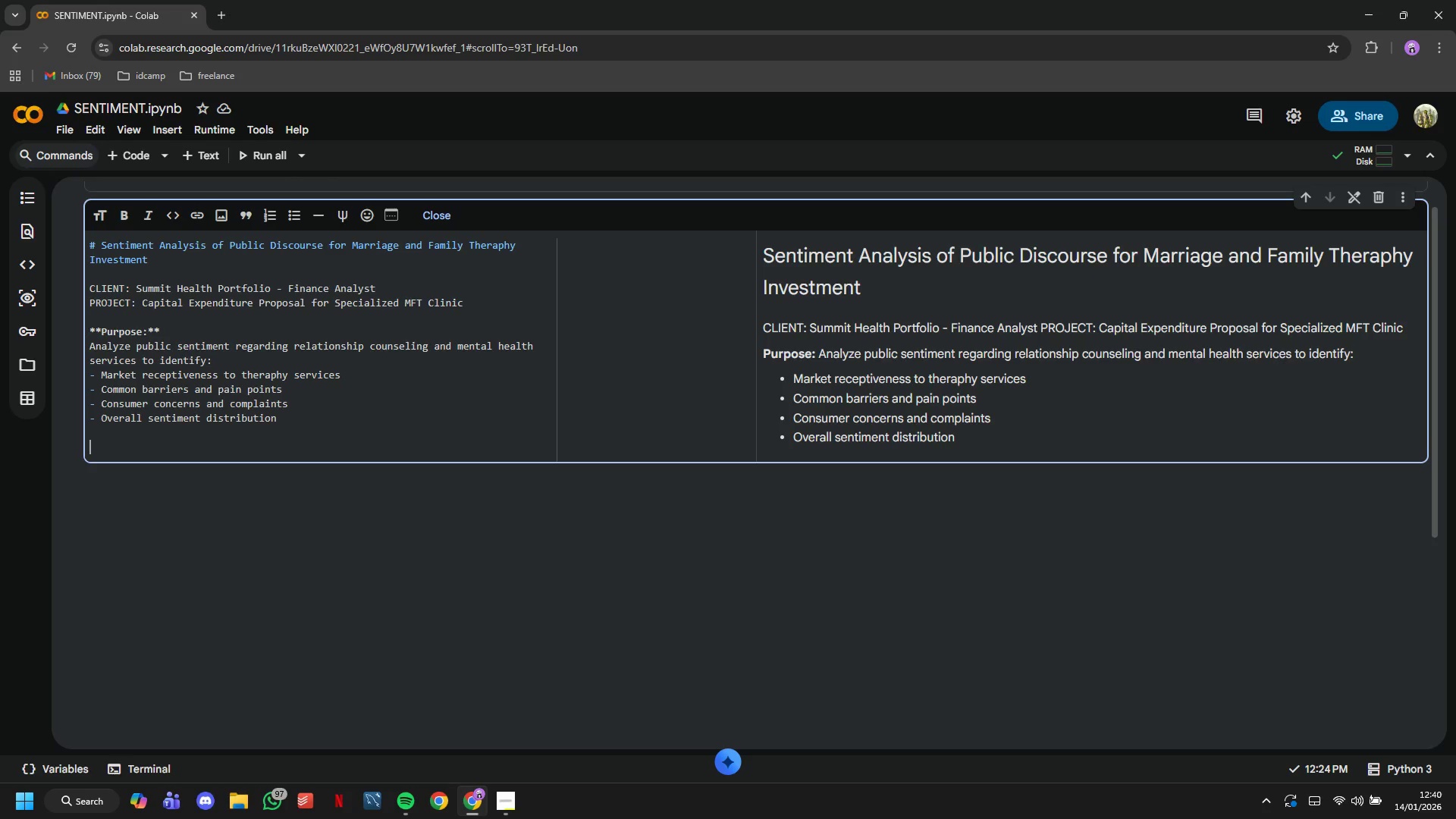 
type(This )
 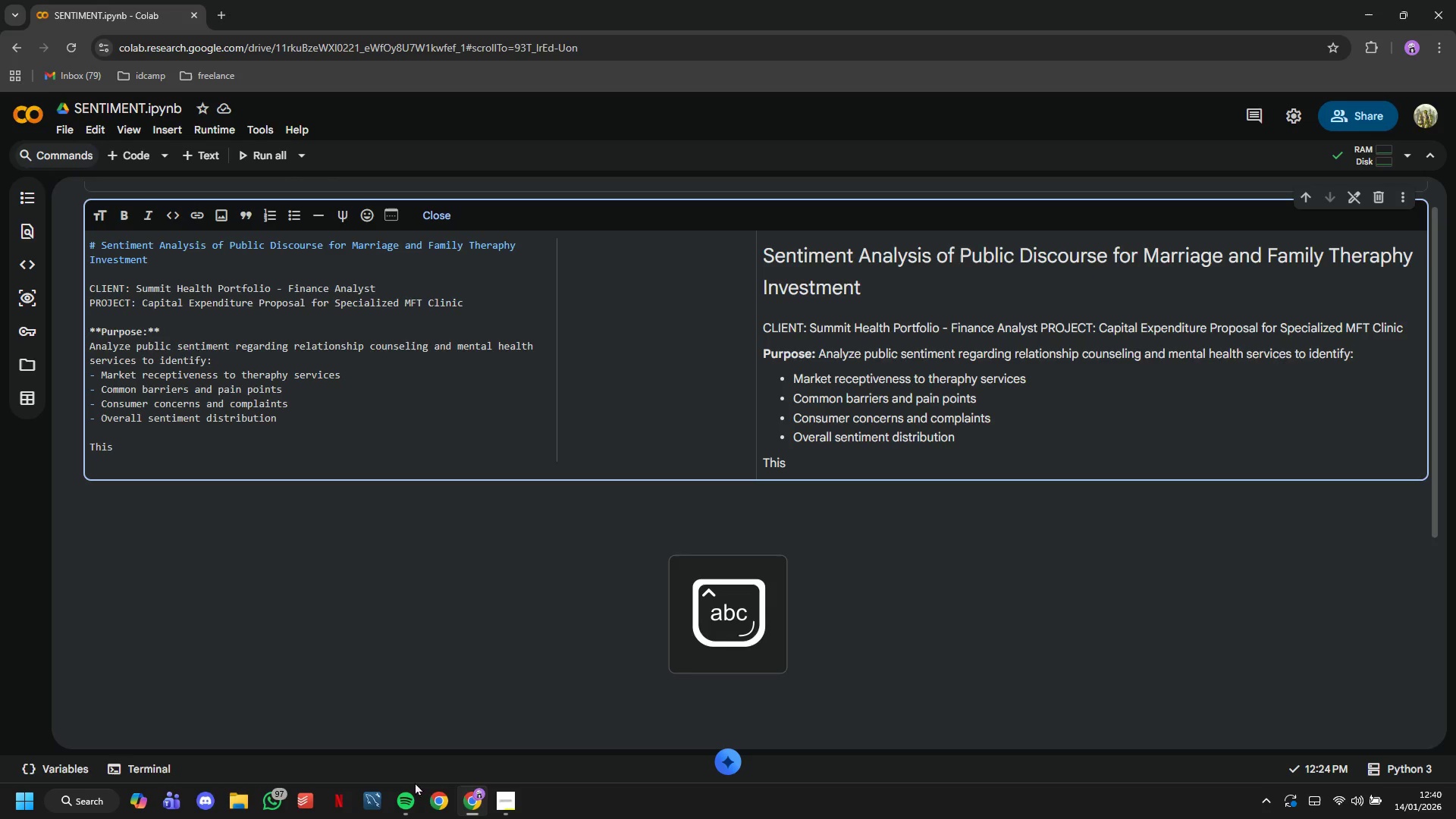 
left_click([504, 792])